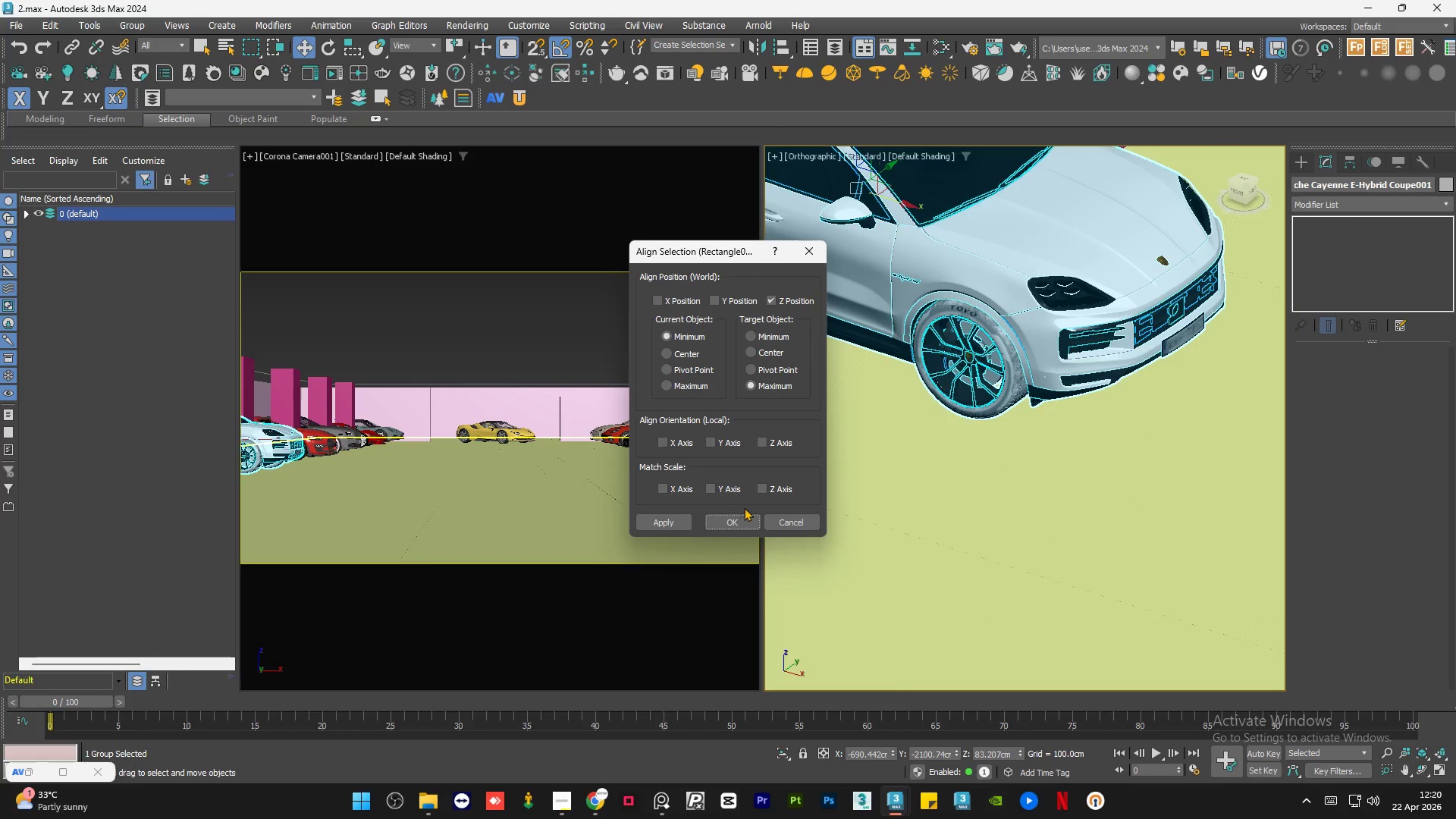 
left_click([725, 522])
 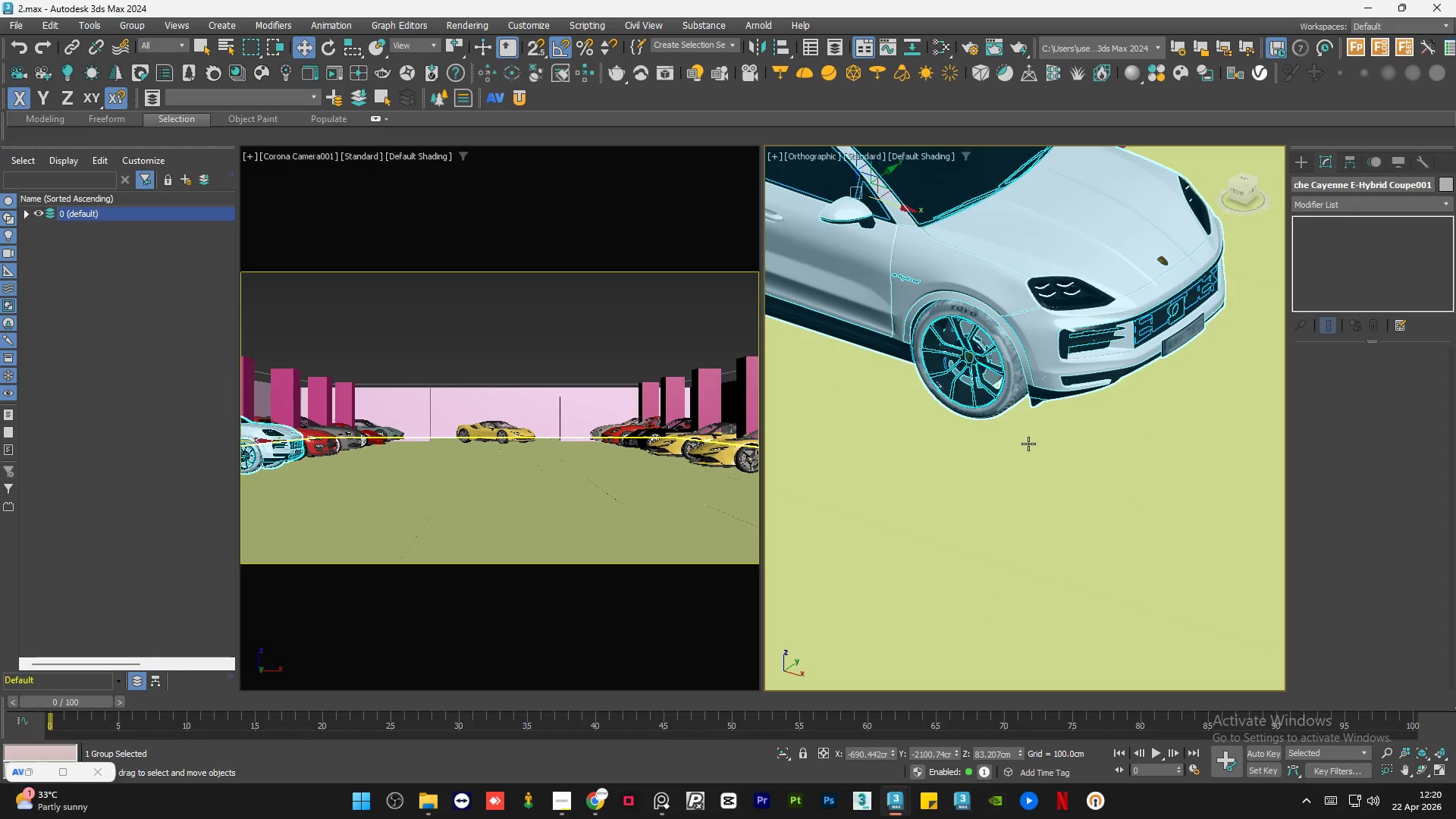 
scroll: coordinate [968, 441], scroll_direction: down, amount: 6.0
 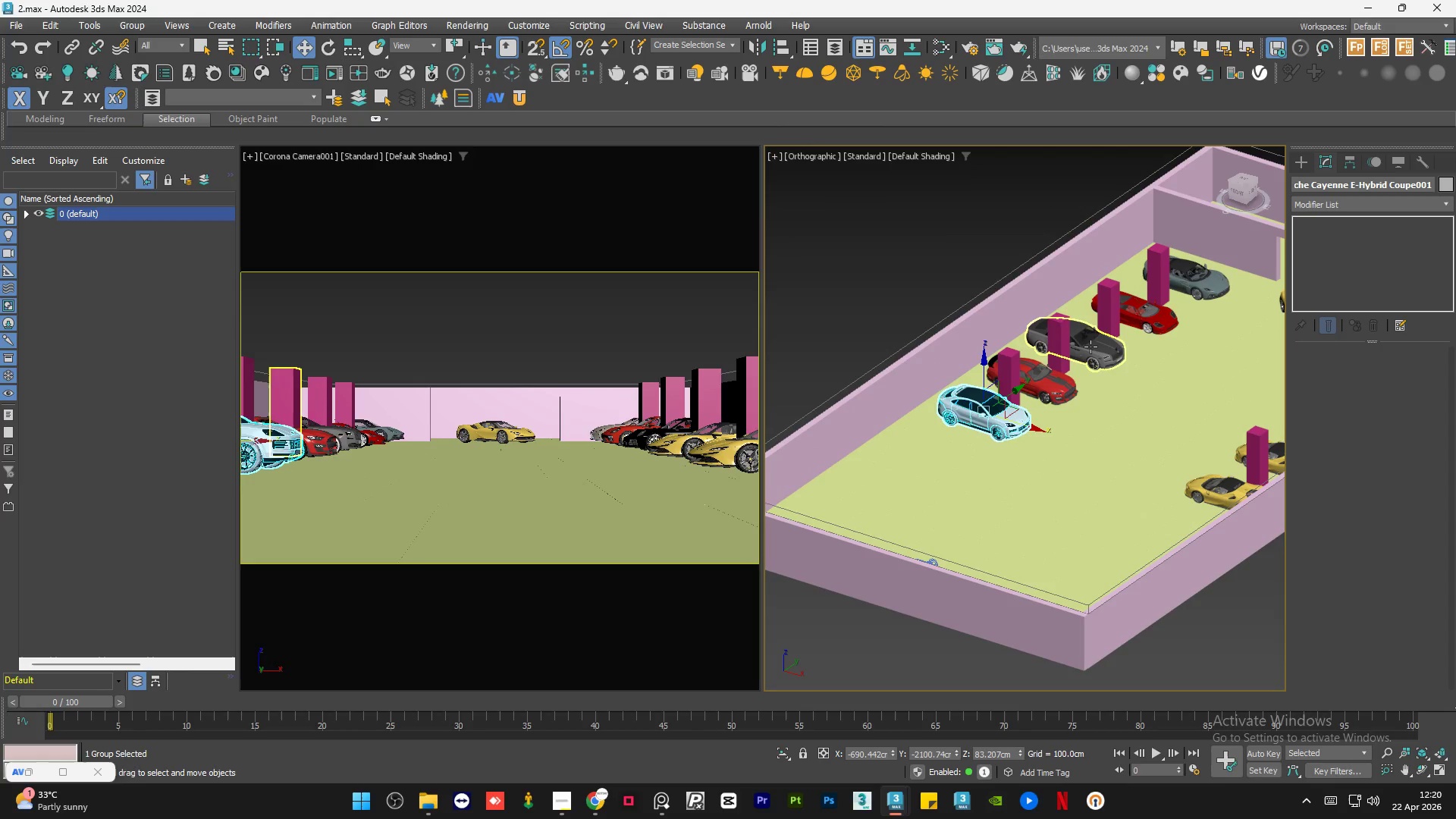 
left_click([1091, 347])
 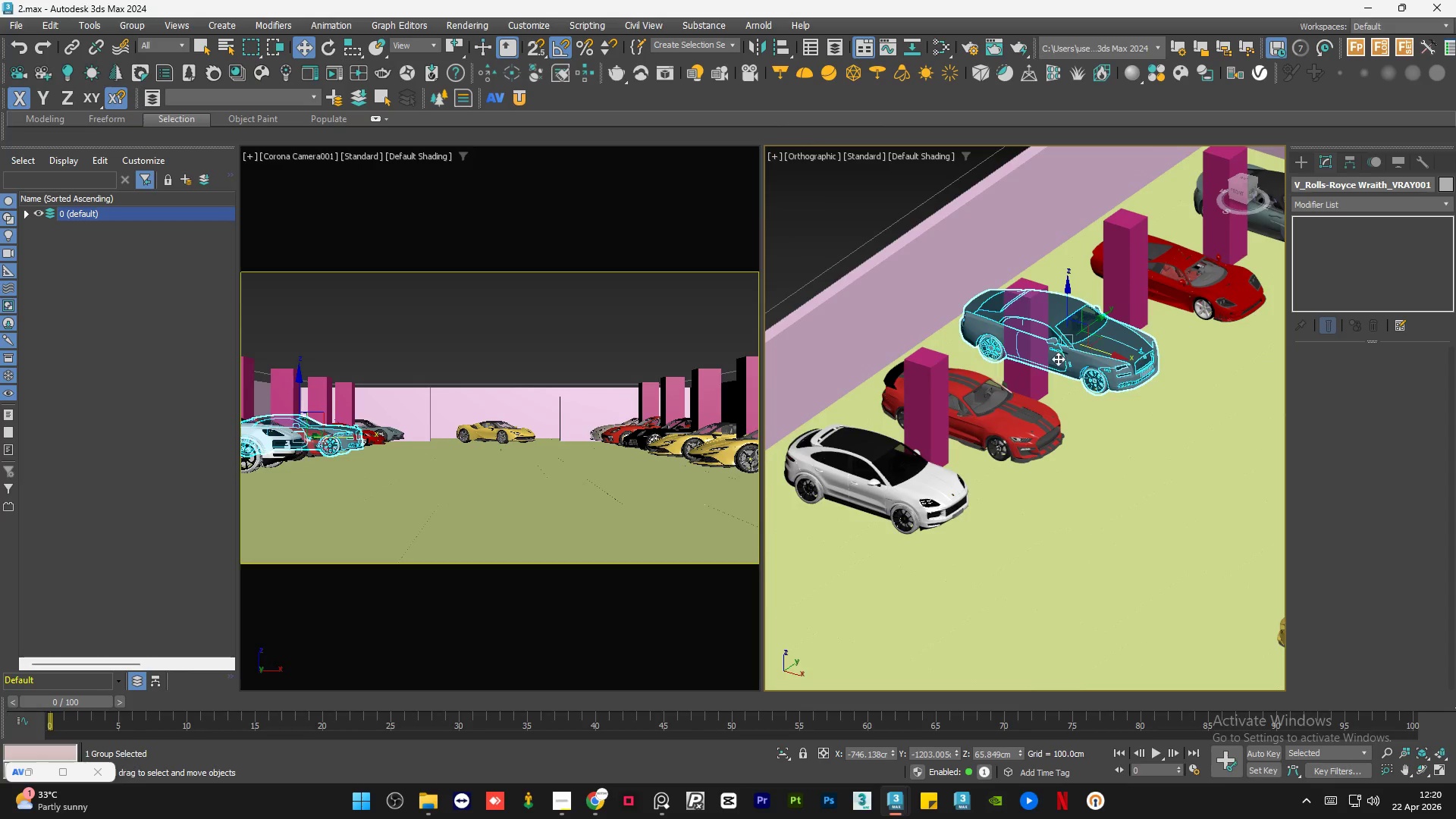 
scroll: coordinate [1091, 347], scroll_direction: up, amount: 2.0
 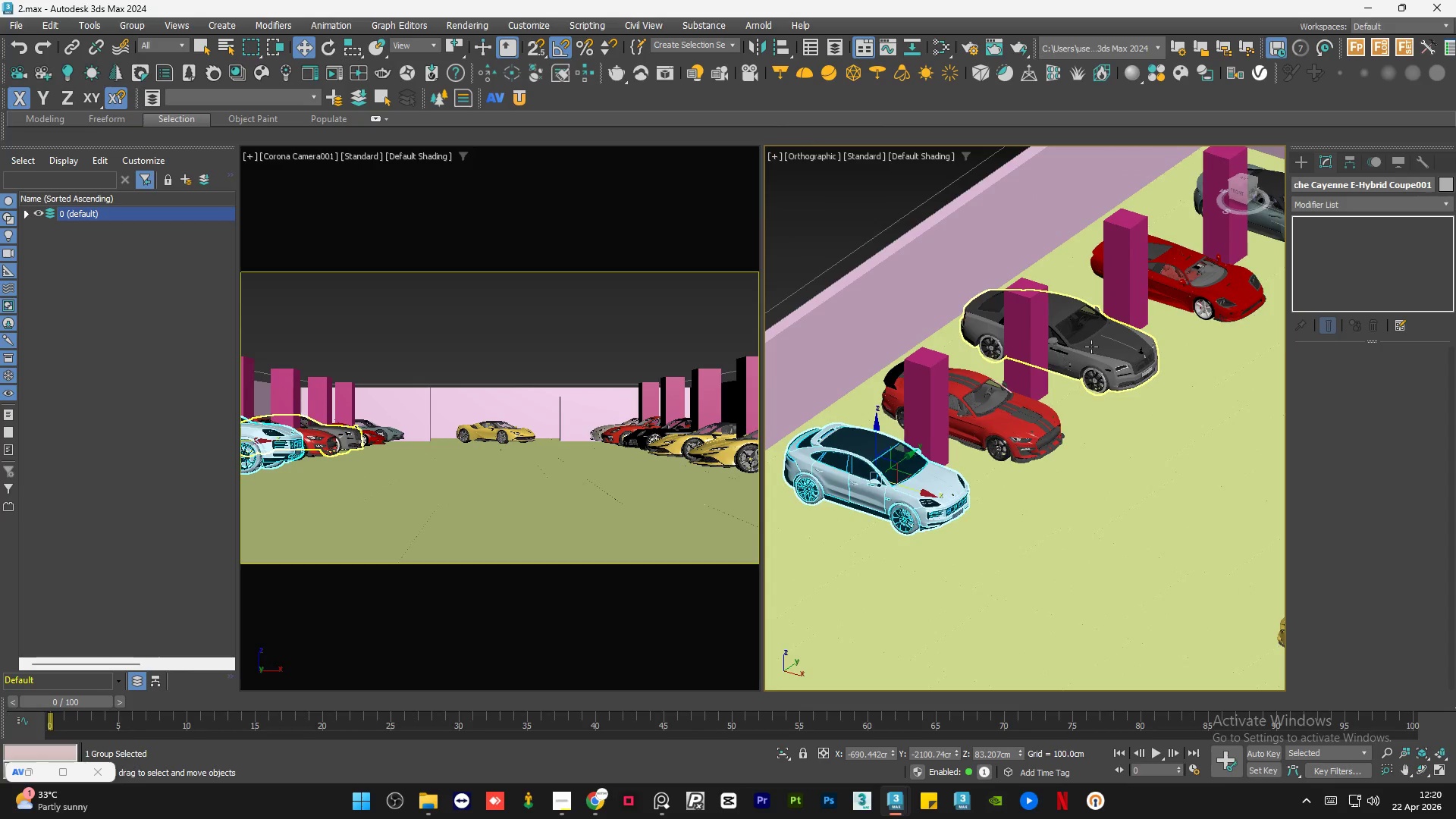 
hold_key(key=ControlLeft, duration=0.44)
 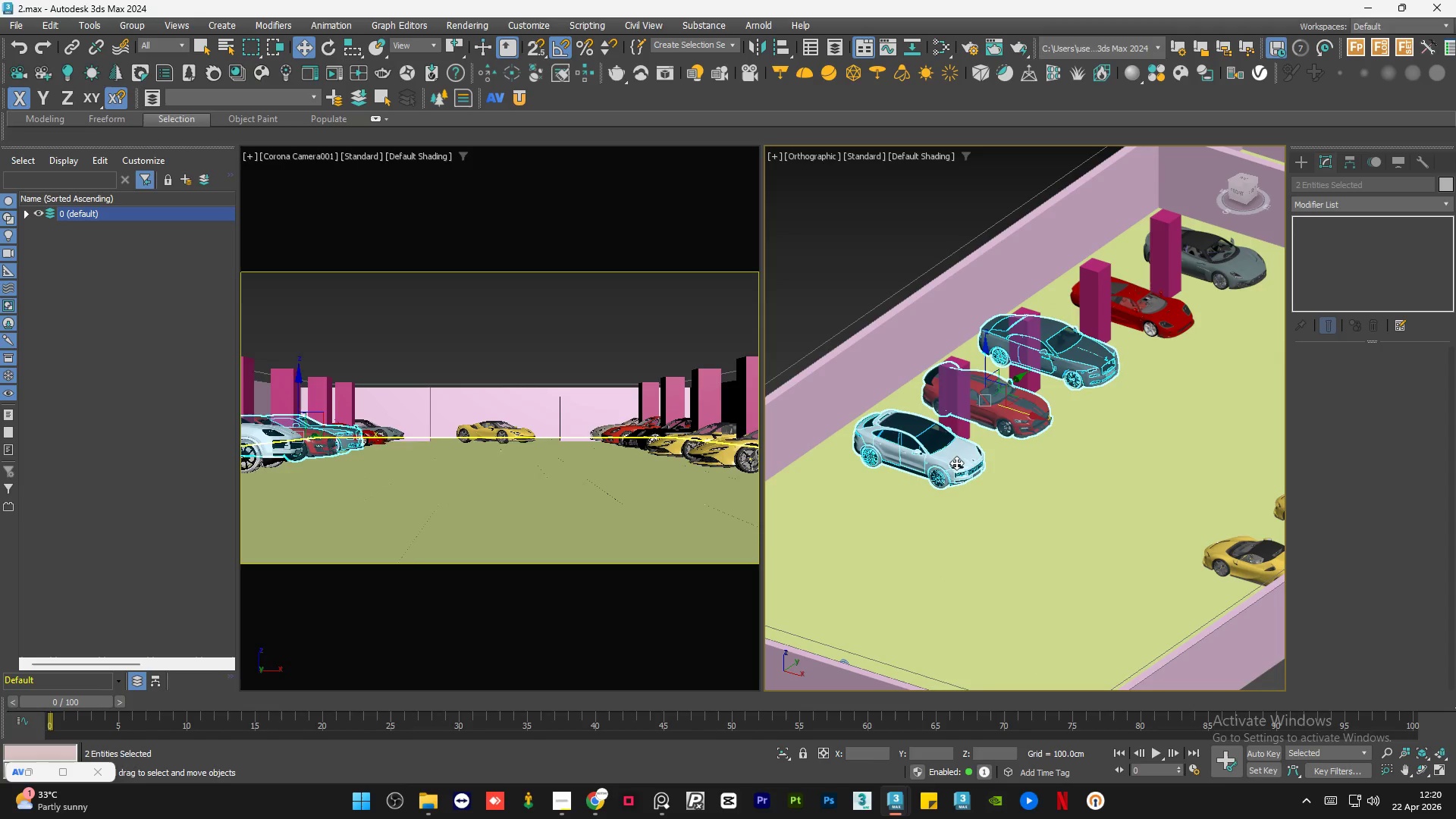 
scroll: coordinate [1021, 377], scroll_direction: down, amount: 1.0
 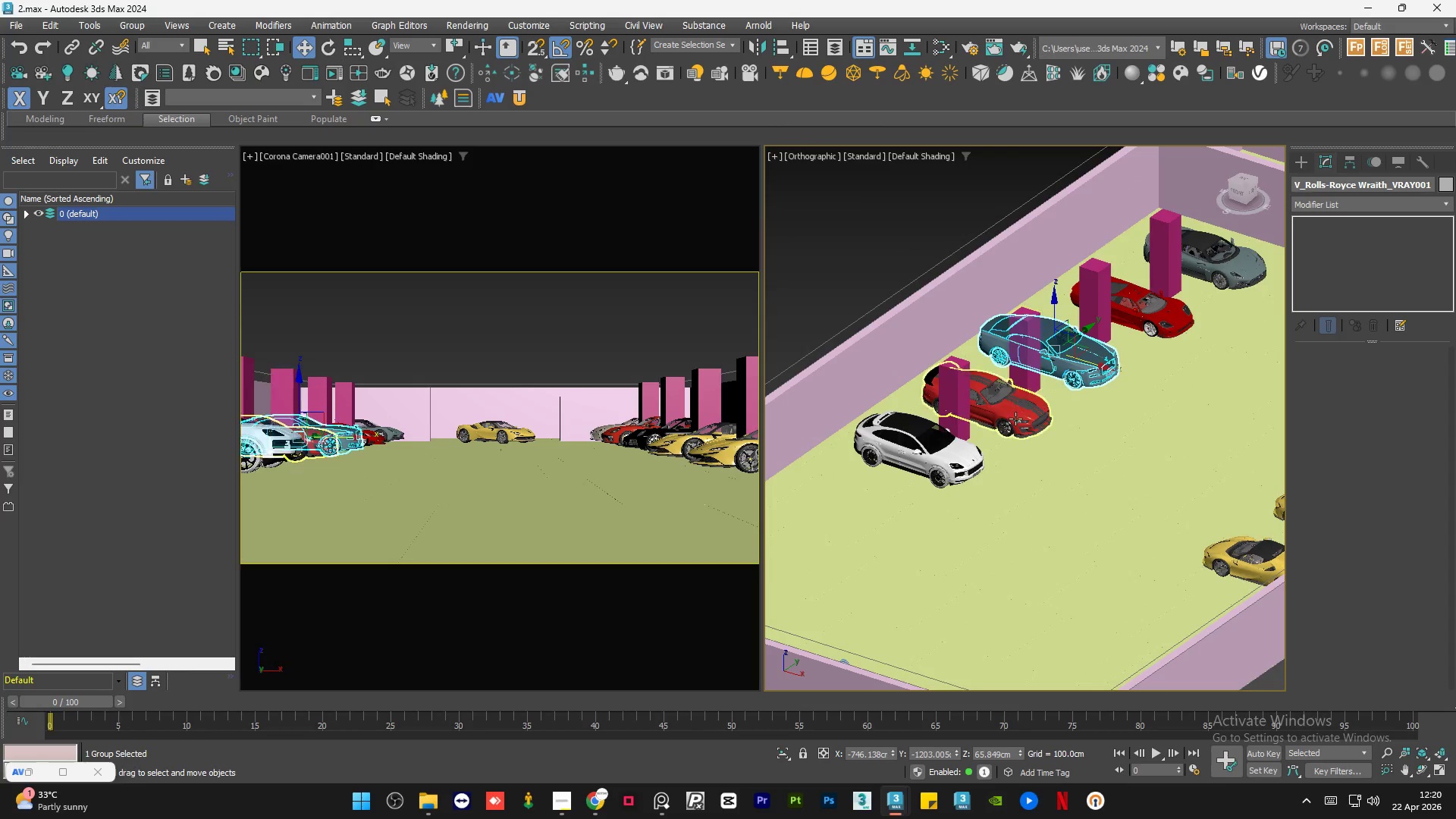 
left_click([1015, 419])
 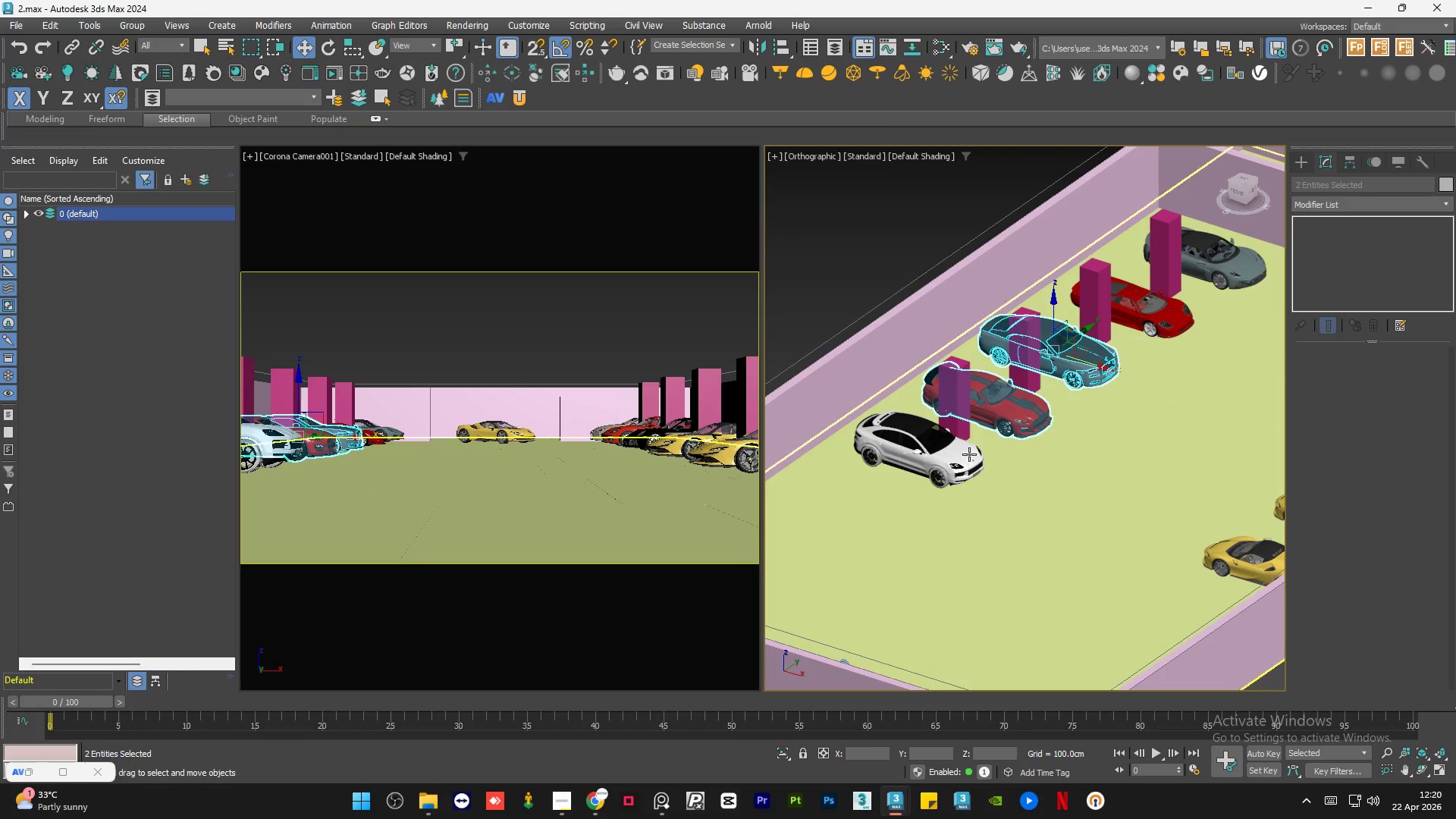 
hold_key(key=ControlLeft, duration=0.44)
left_click([956, 463])
 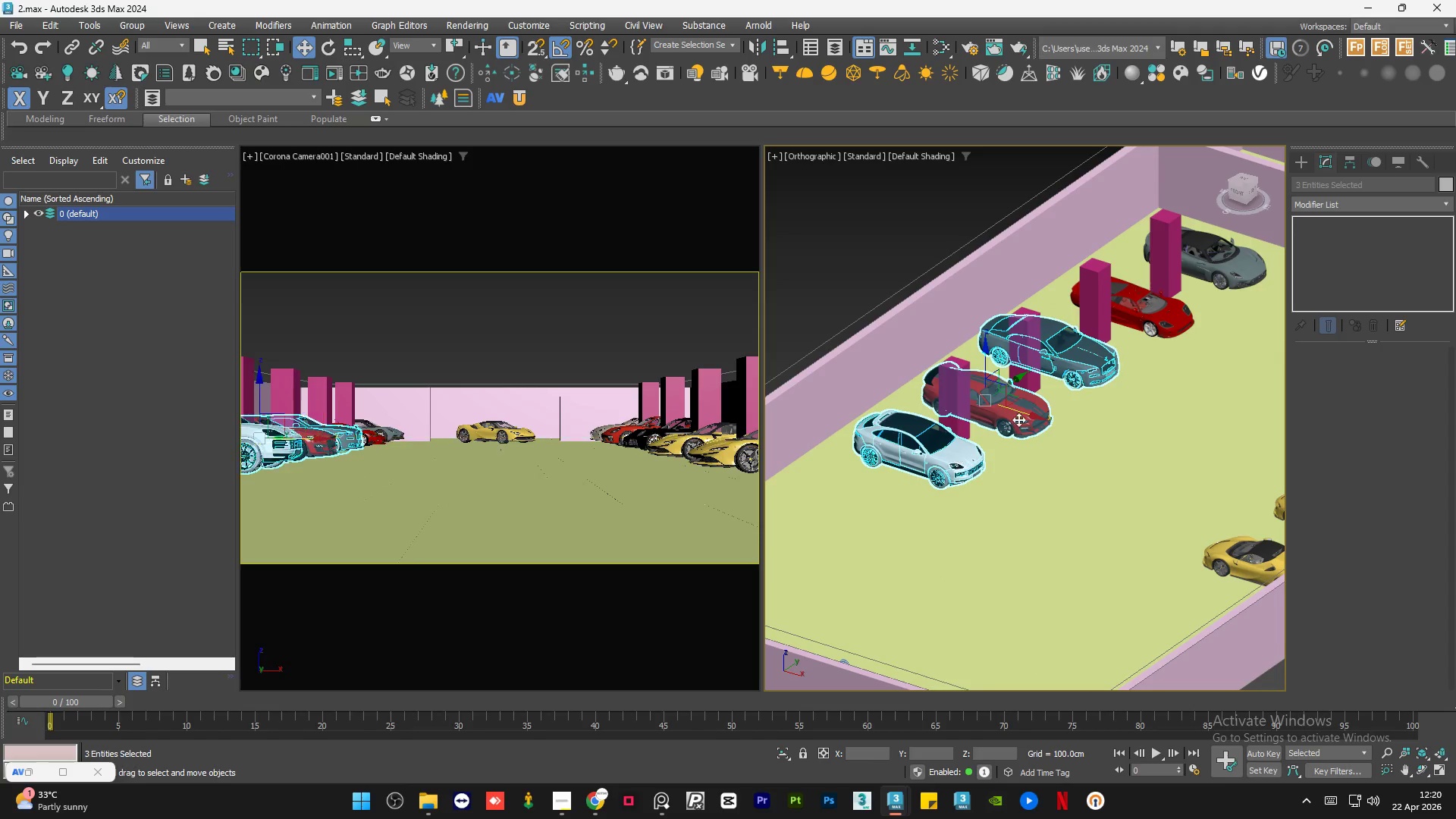 
hold_key(key=ControlLeft, duration=0.69)
left_click([1169, 318])
 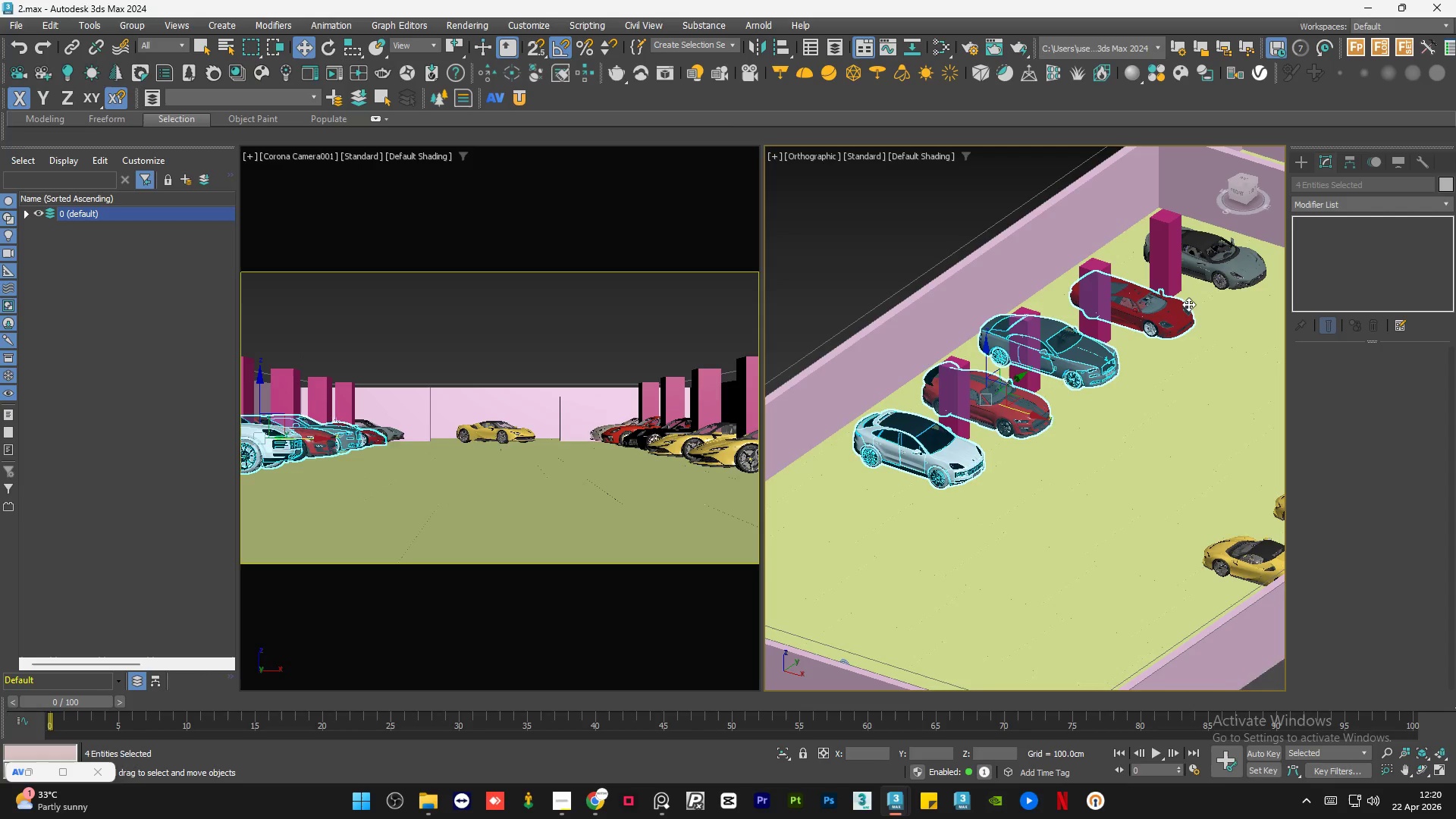 
hold_key(key=ControlLeft, duration=0.53)
left_click([1233, 263])
 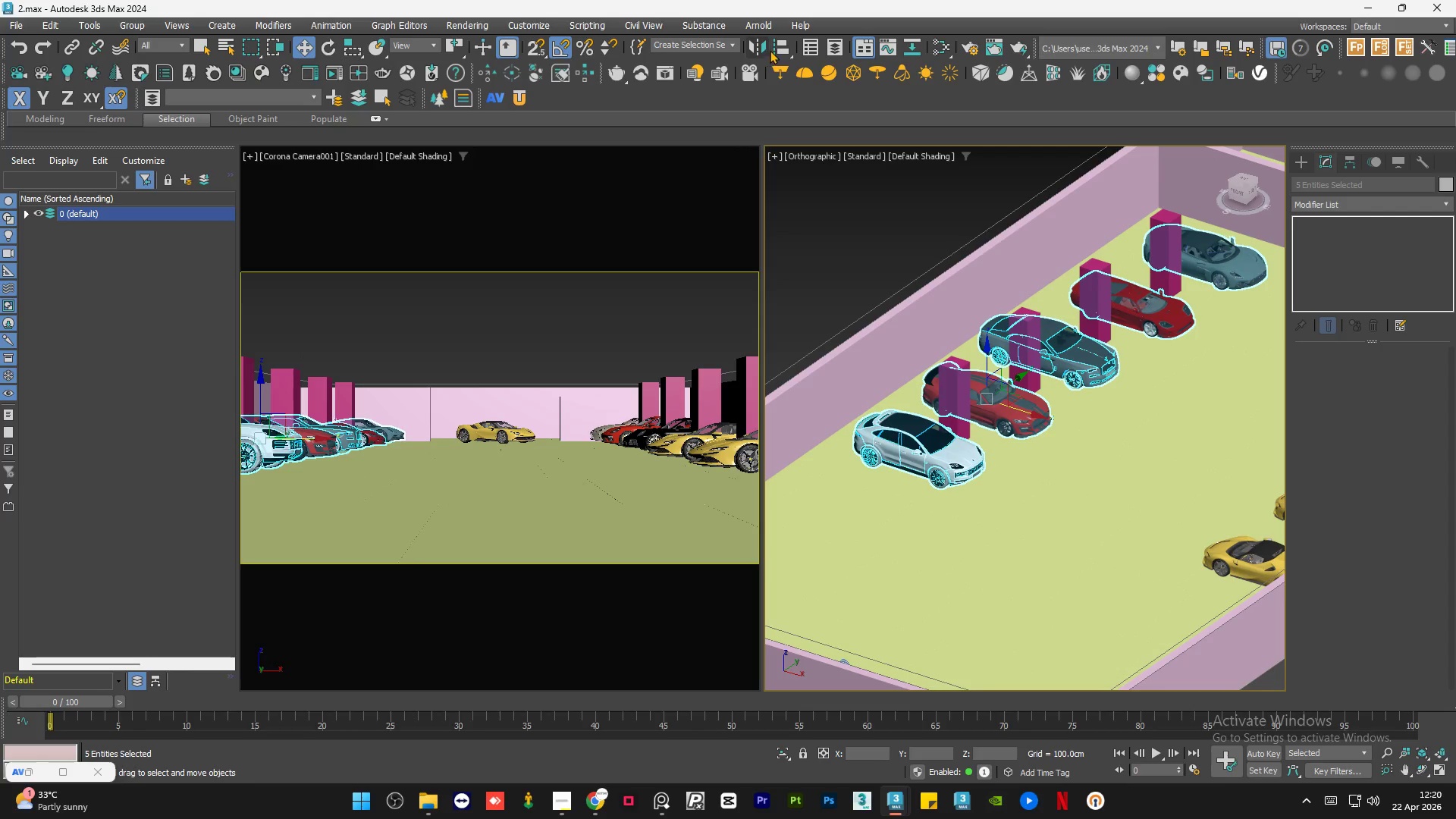 
left_click([777, 48])
 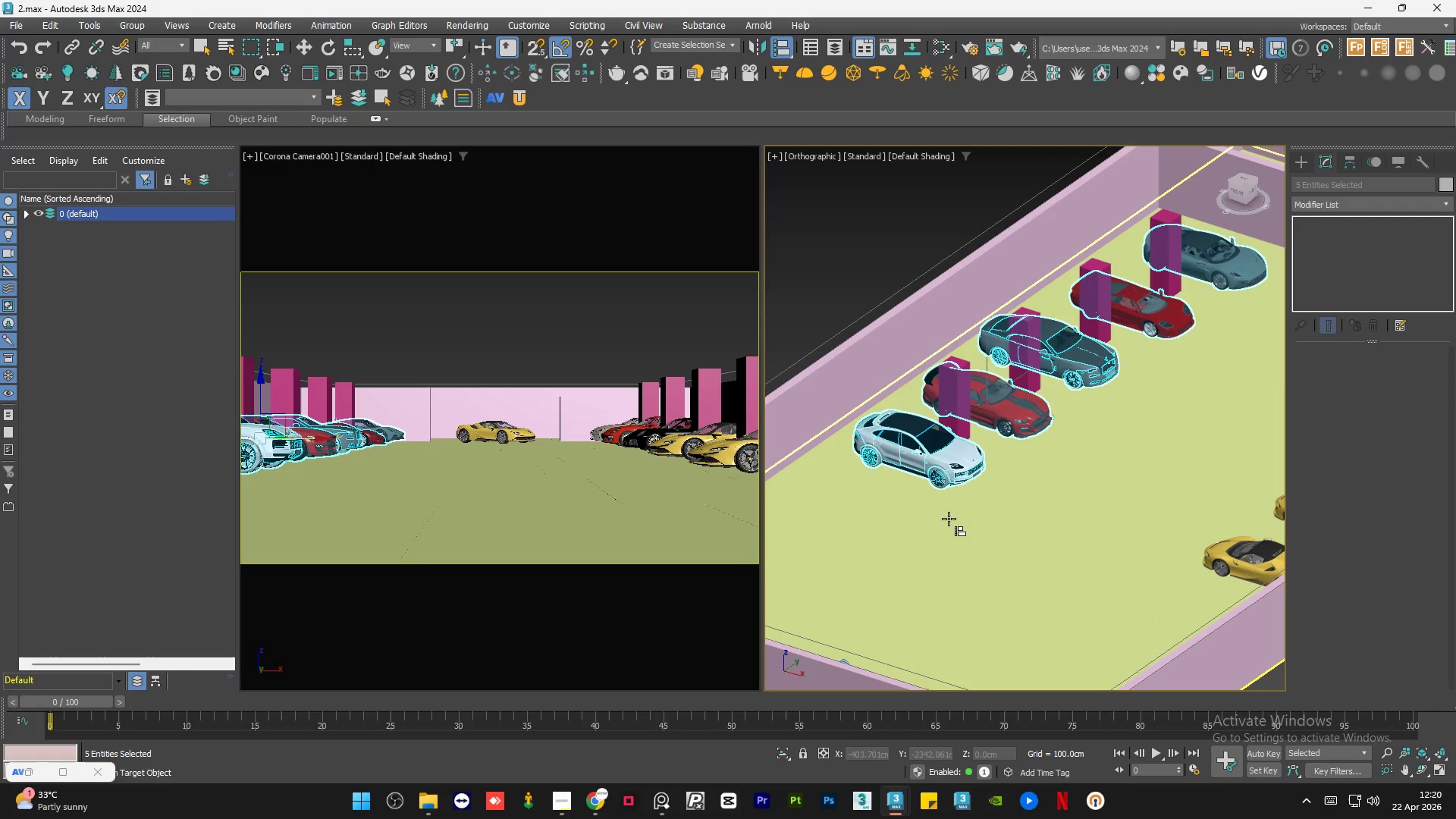 
left_click([949, 521])
 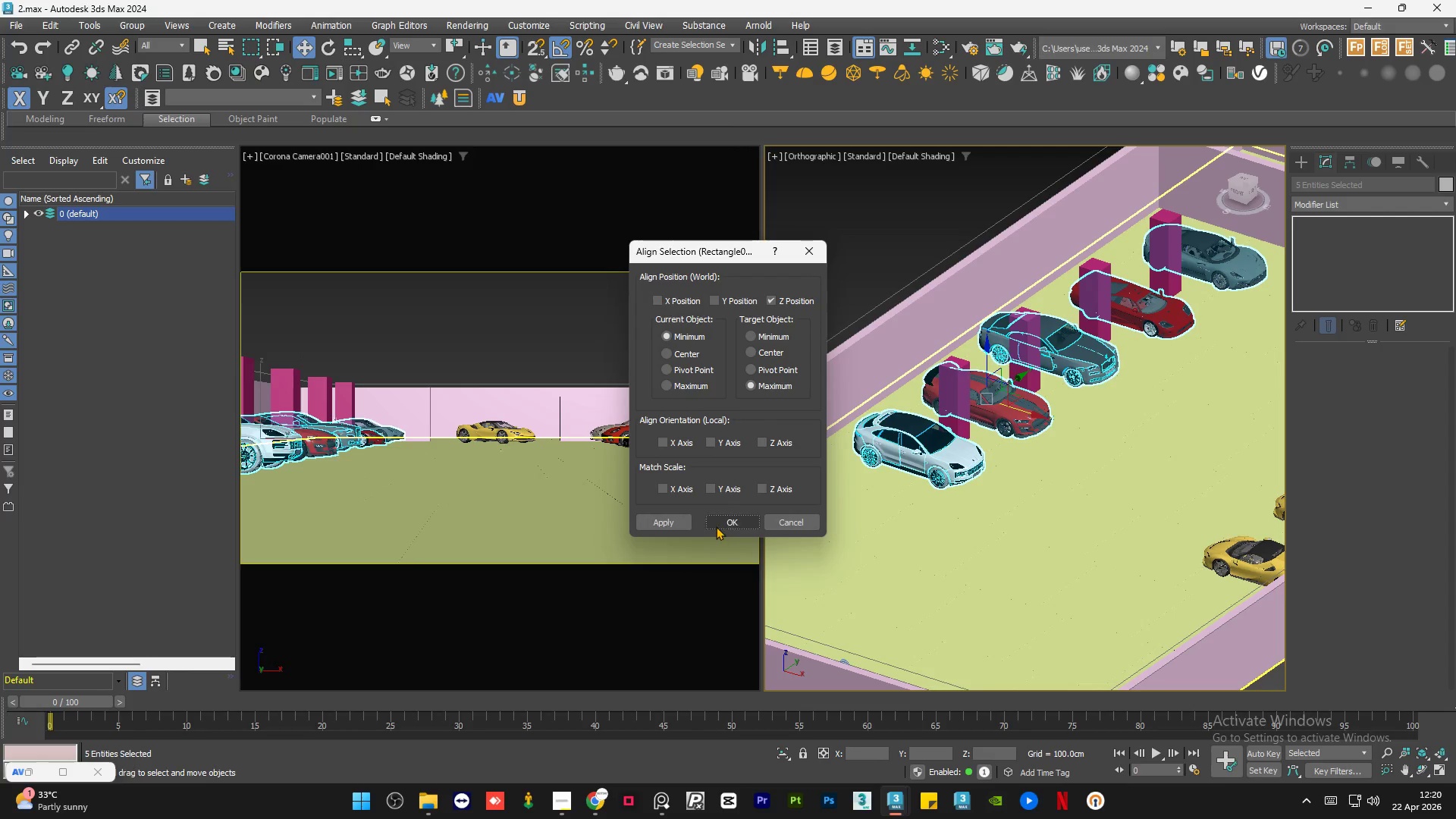 
left_click([717, 523])
 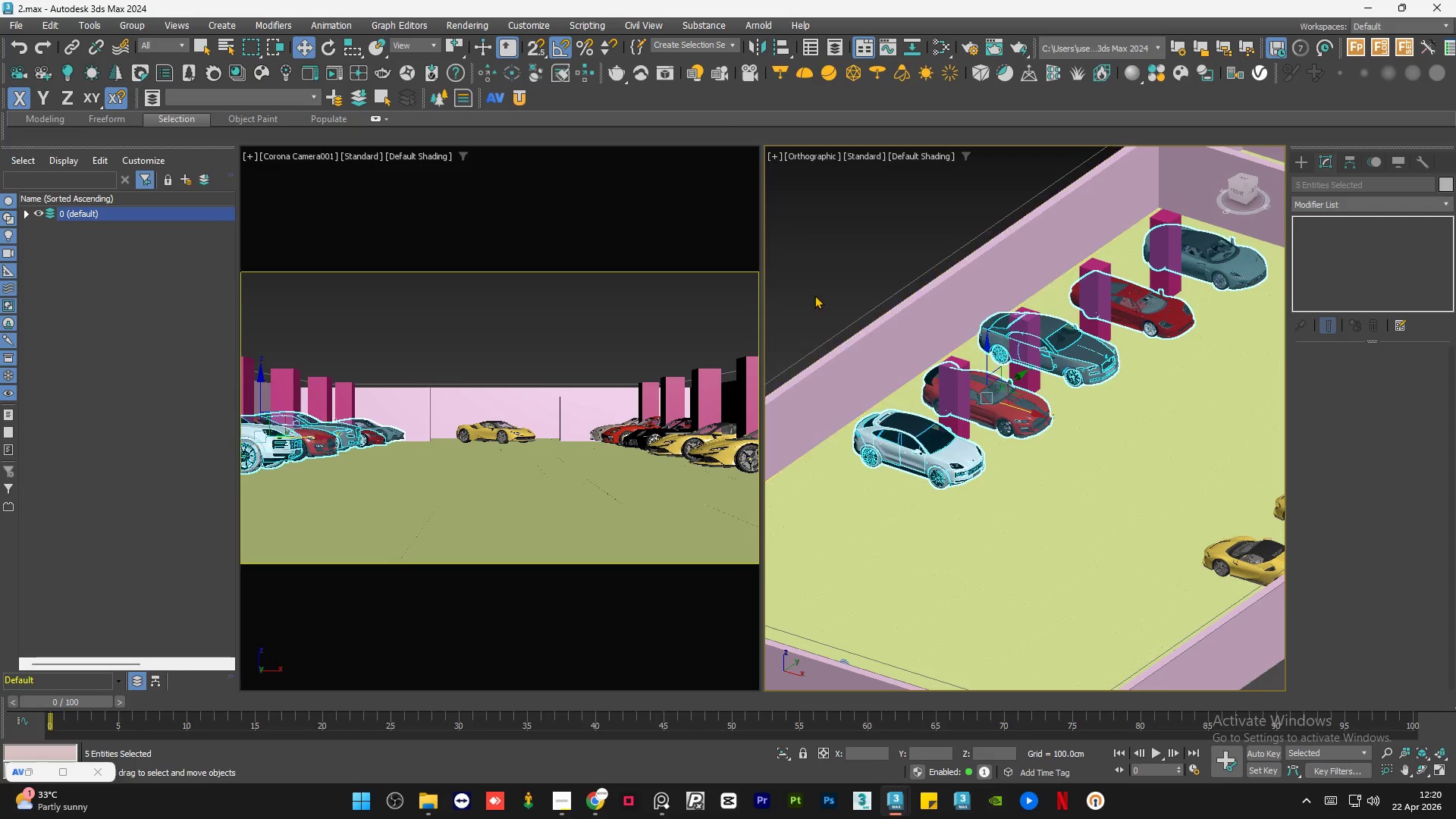 
left_click([814, 288])
 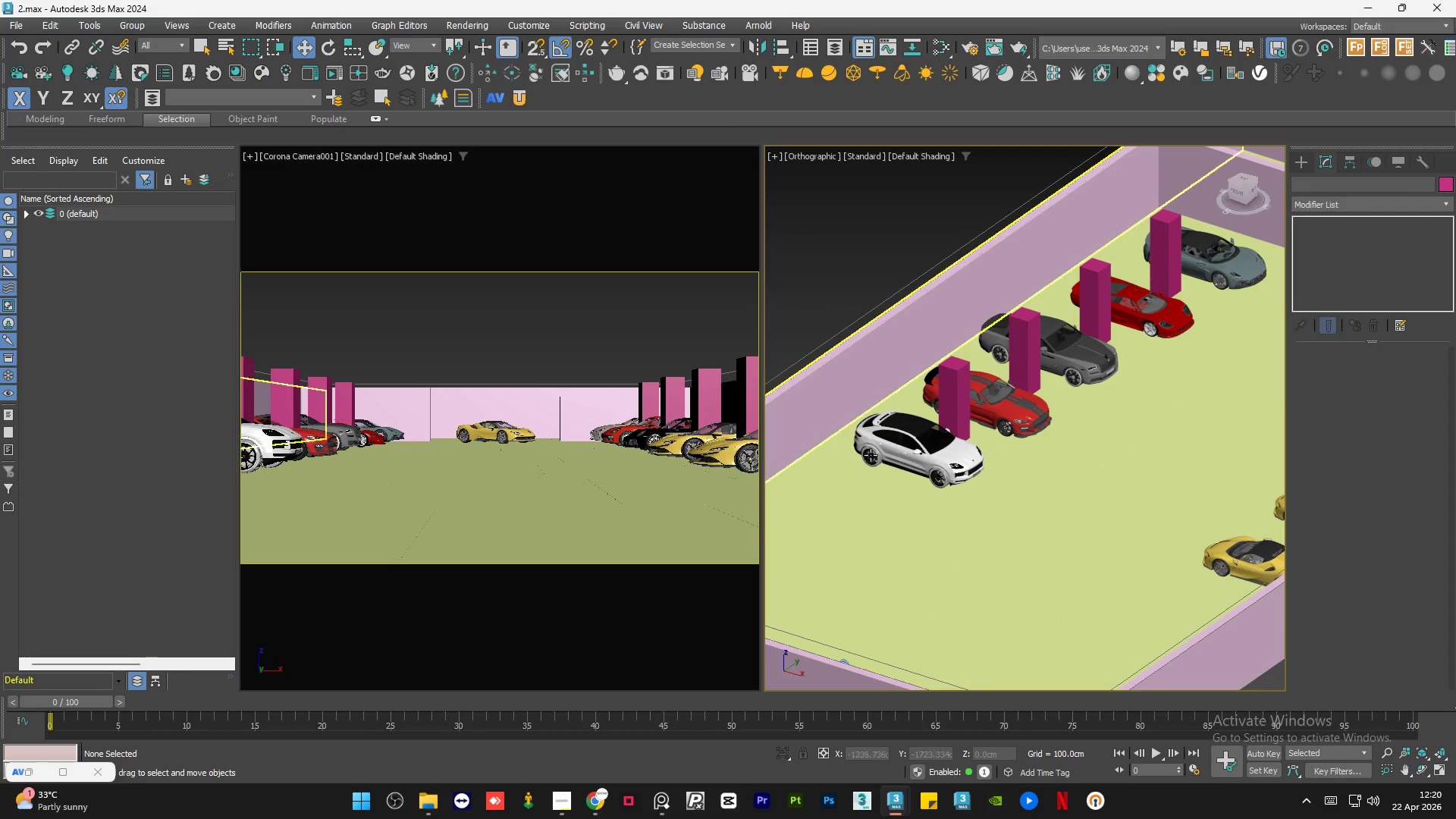 
hold_key(key=AltLeft, duration=1.2)
 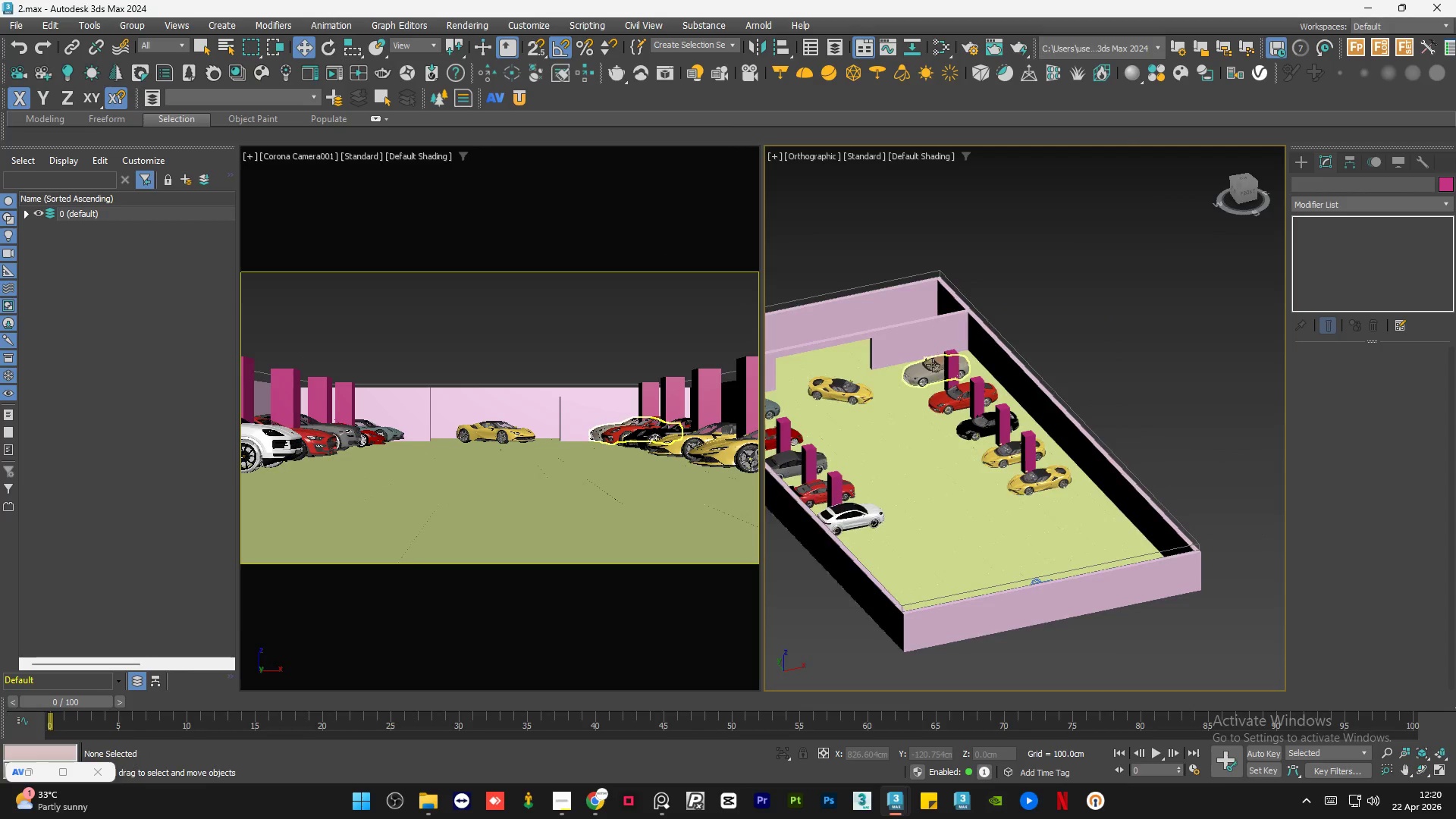 
scroll: coordinate [877, 476], scroll_direction: down, amount: 2.0
 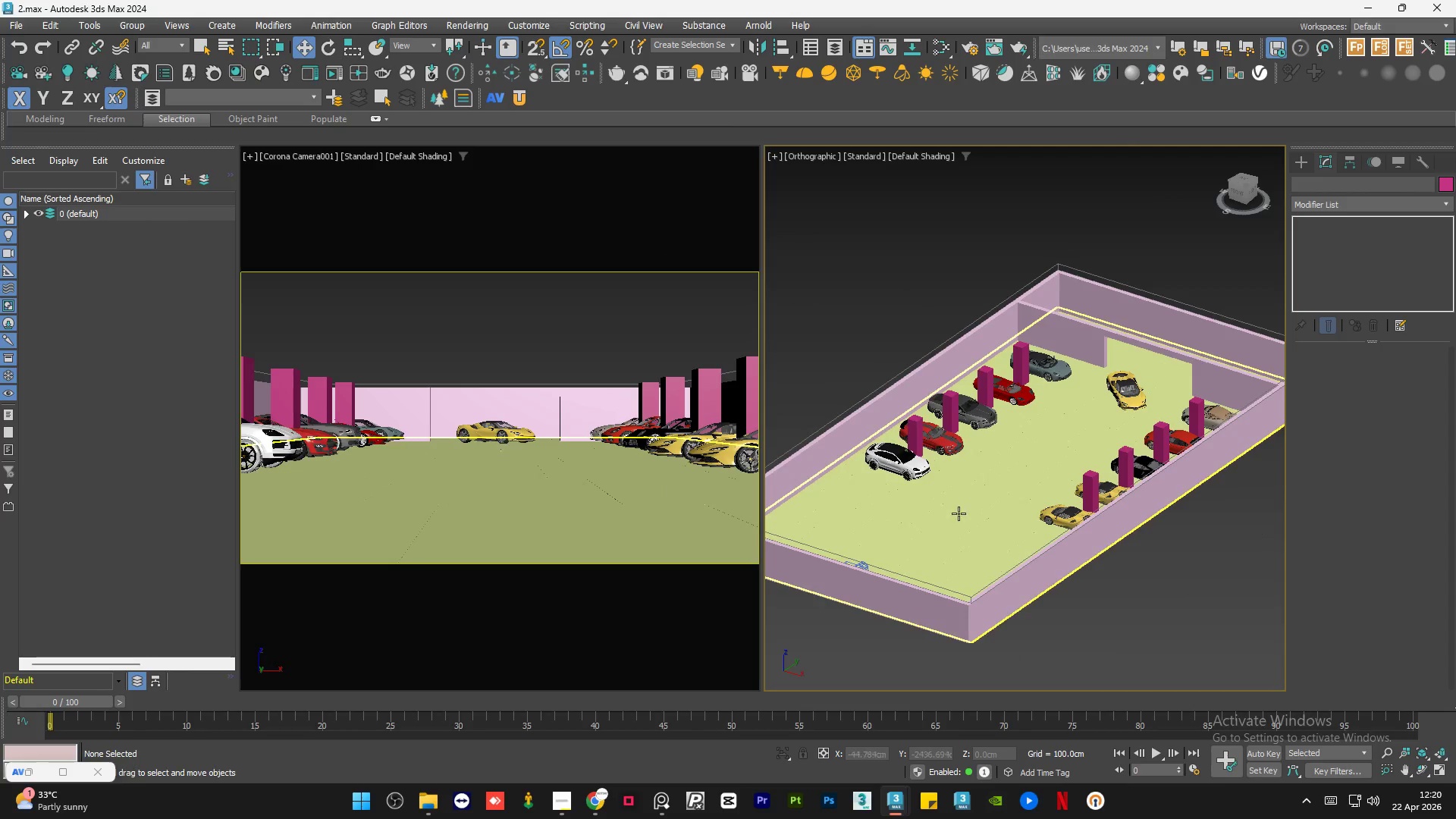 
left_click([933, 365])
 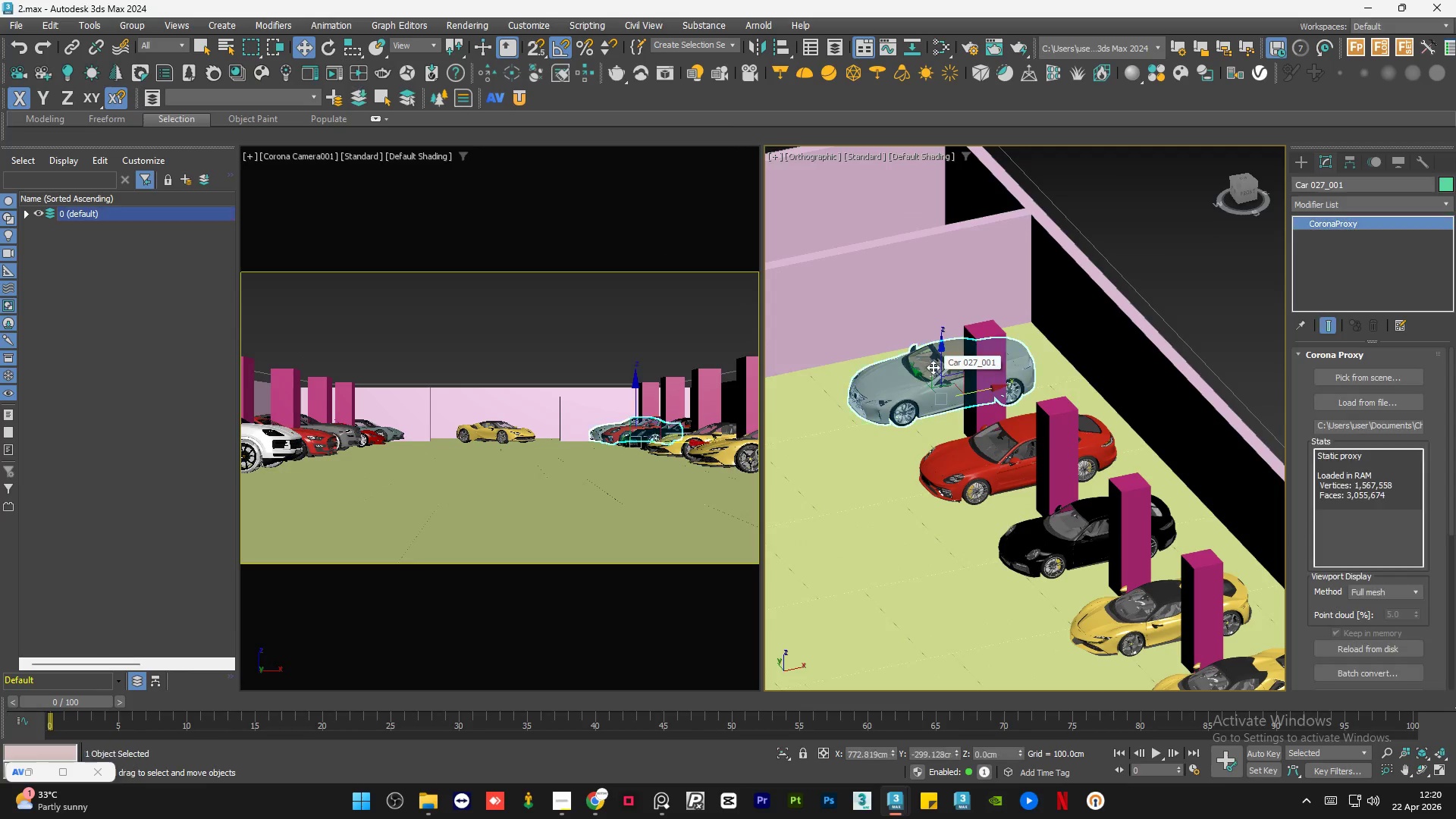 
hold_key(key=ControlLeft, duration=0.64)
 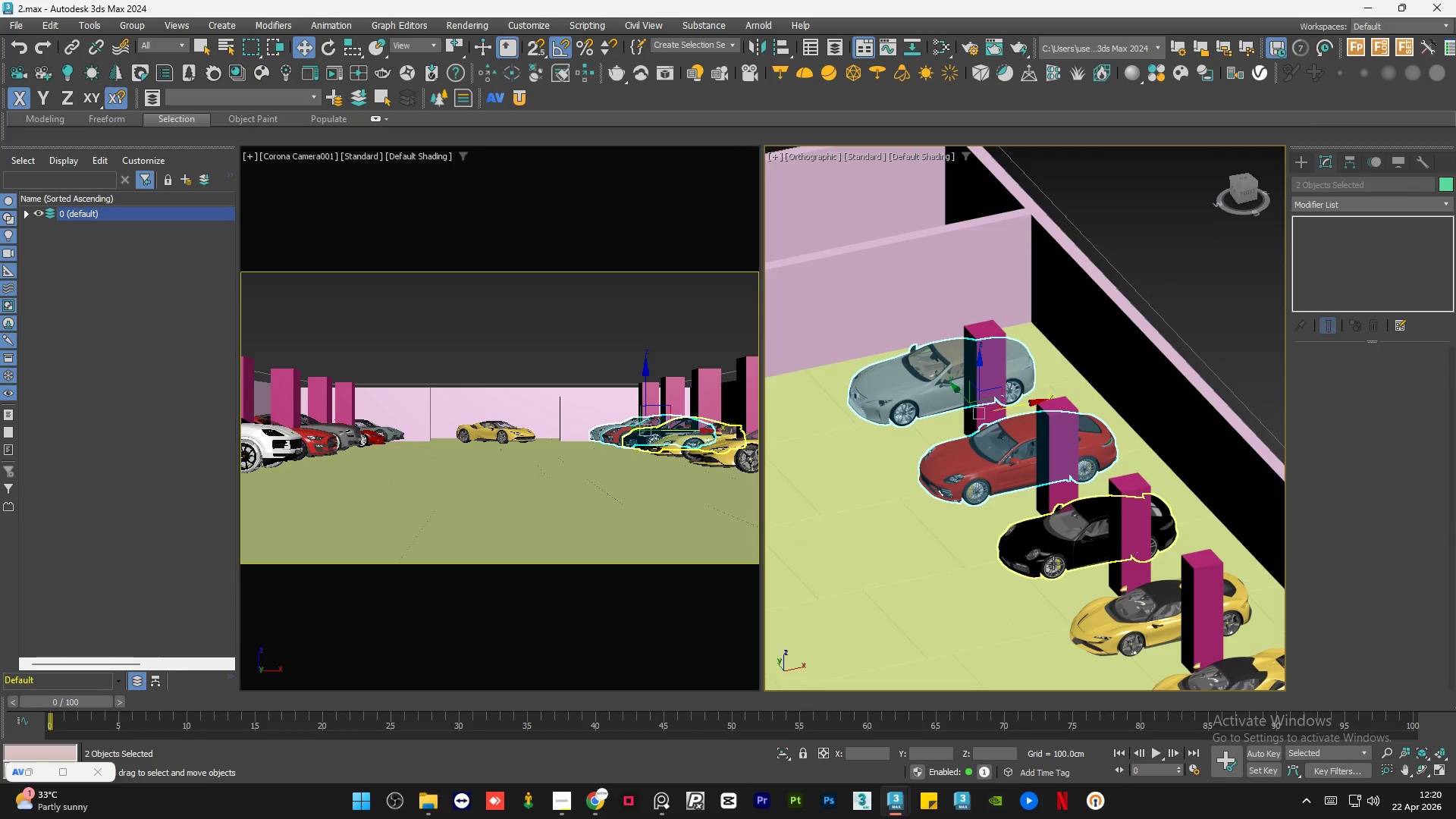 
scroll: coordinate [933, 365], scroll_direction: up, amount: 3.0
 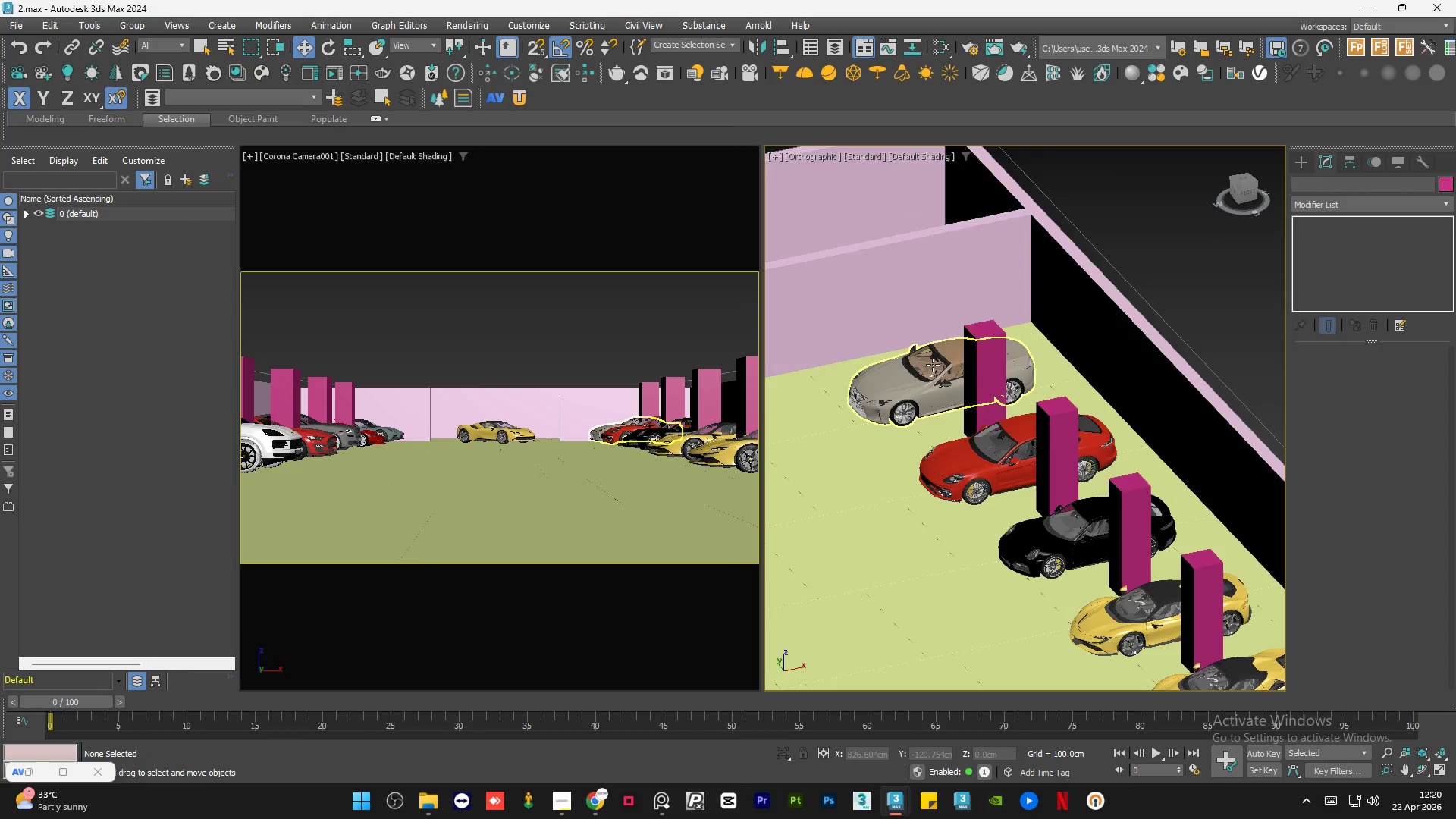 
left_click([964, 467])
 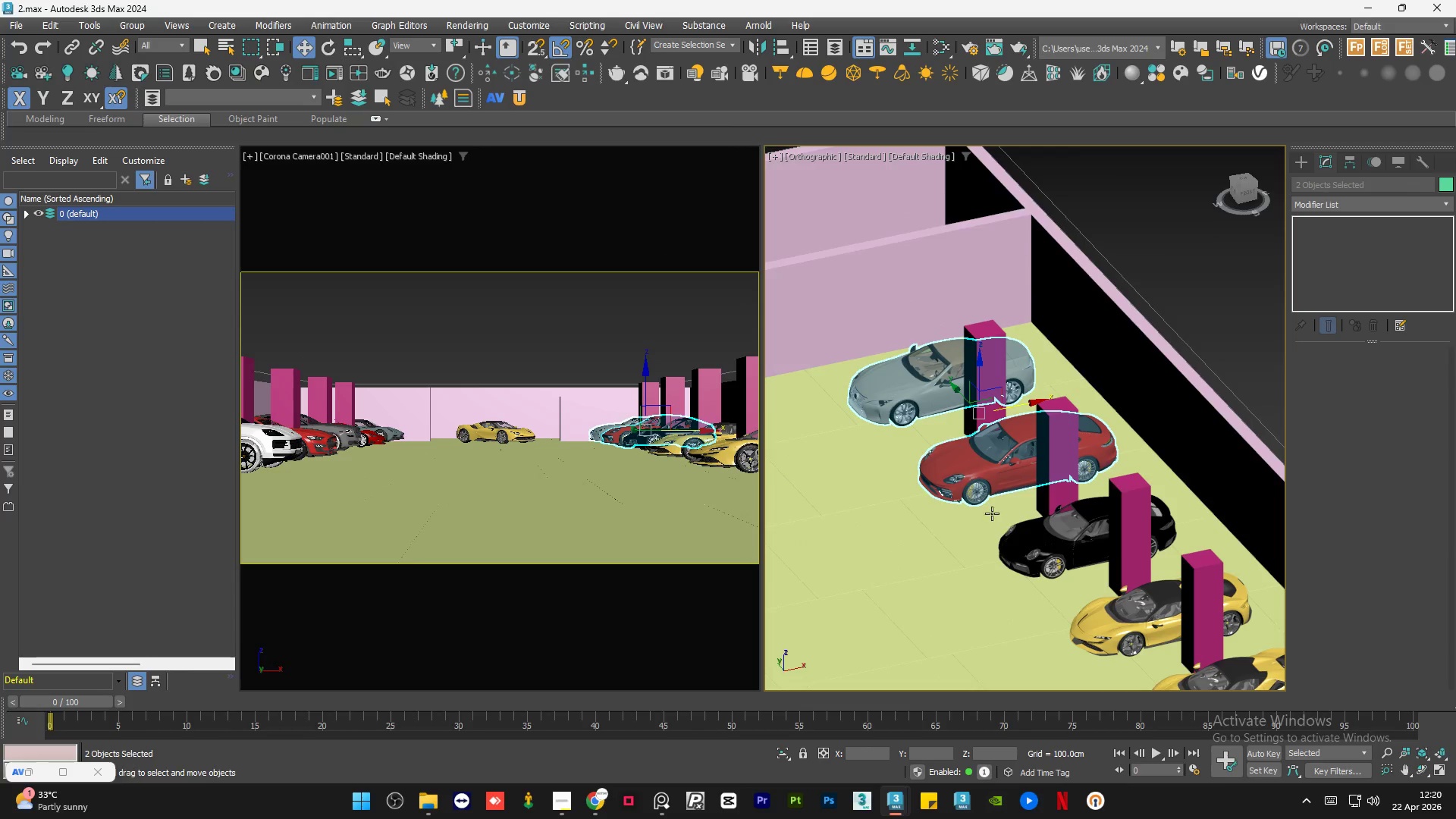 
hold_key(key=ControlLeft, duration=0.7)
left_click([1053, 563])
 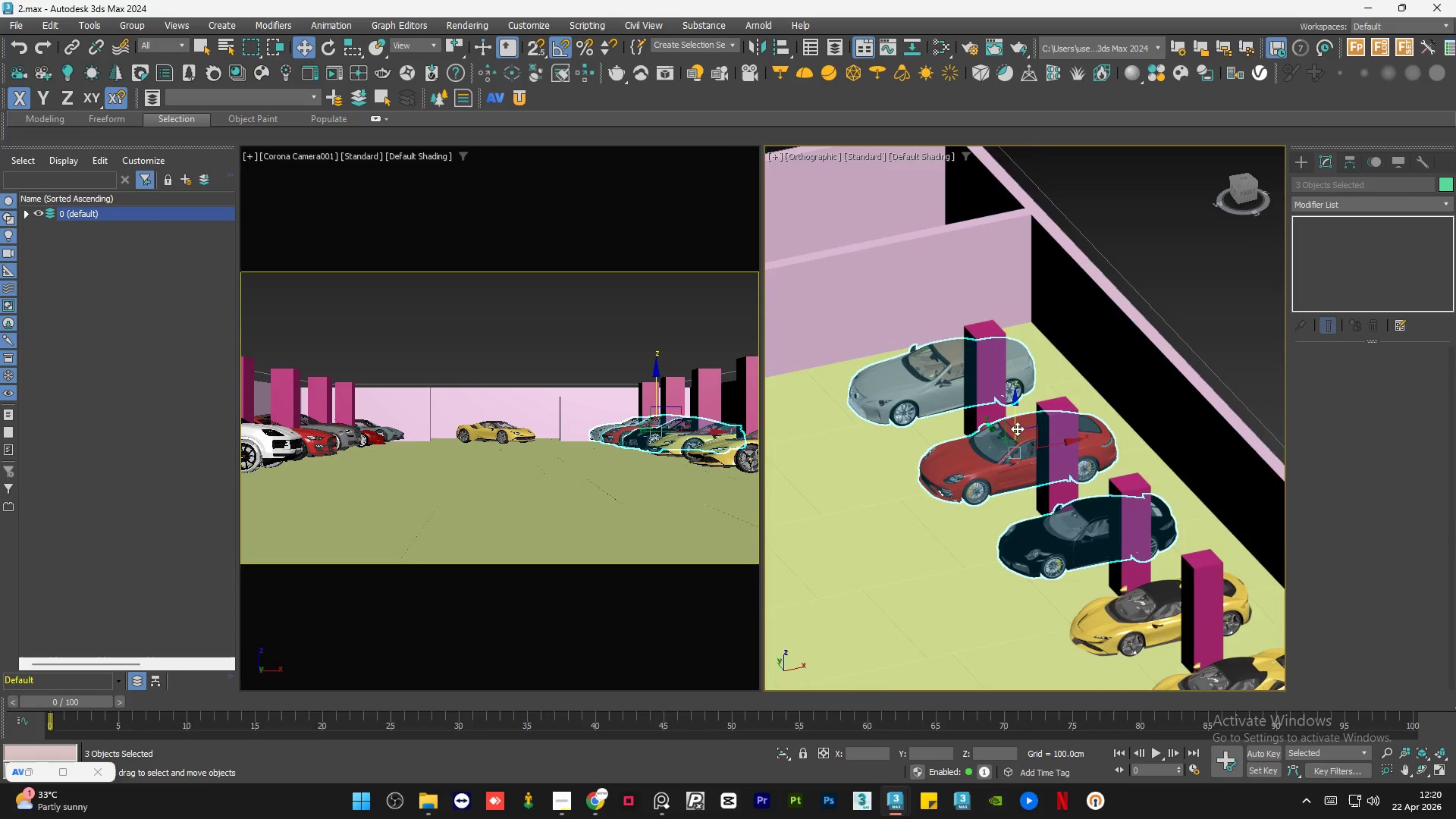 
hold_key(key=ControlLeft, duration=0.31)
 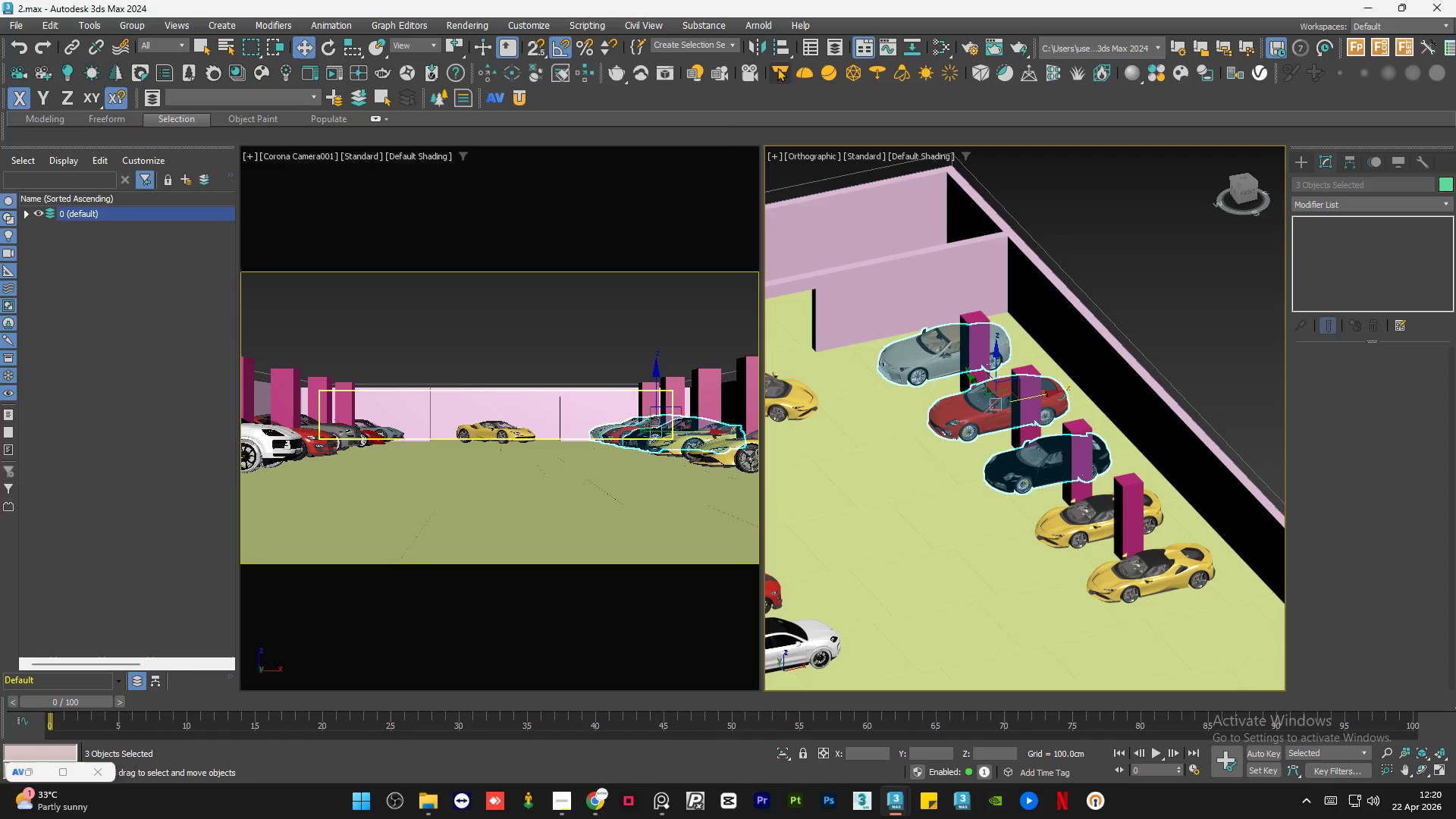 
scroll: coordinate [1064, 528], scroll_direction: down, amount: 1.0
 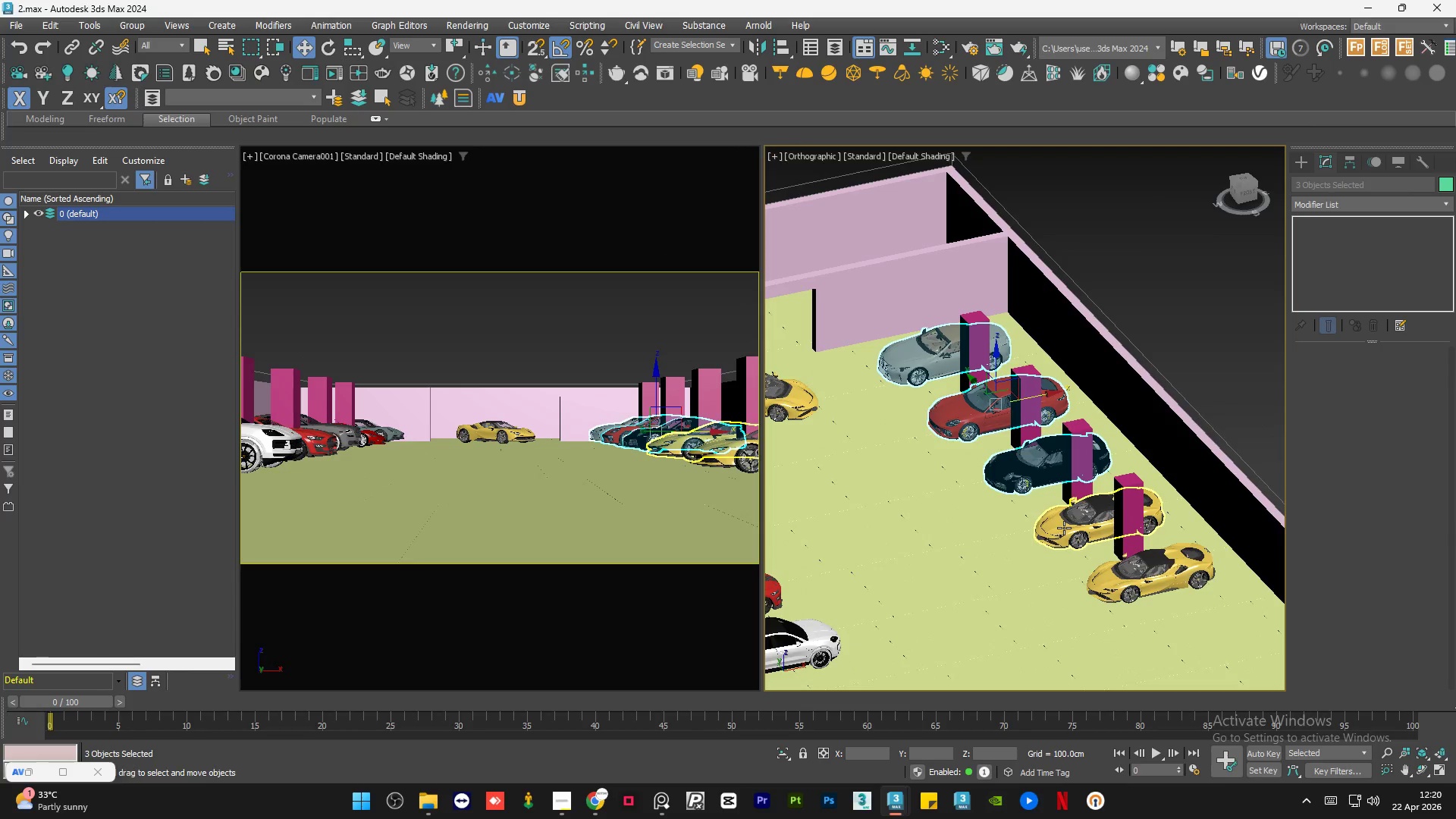 
left_click([780, 42])
 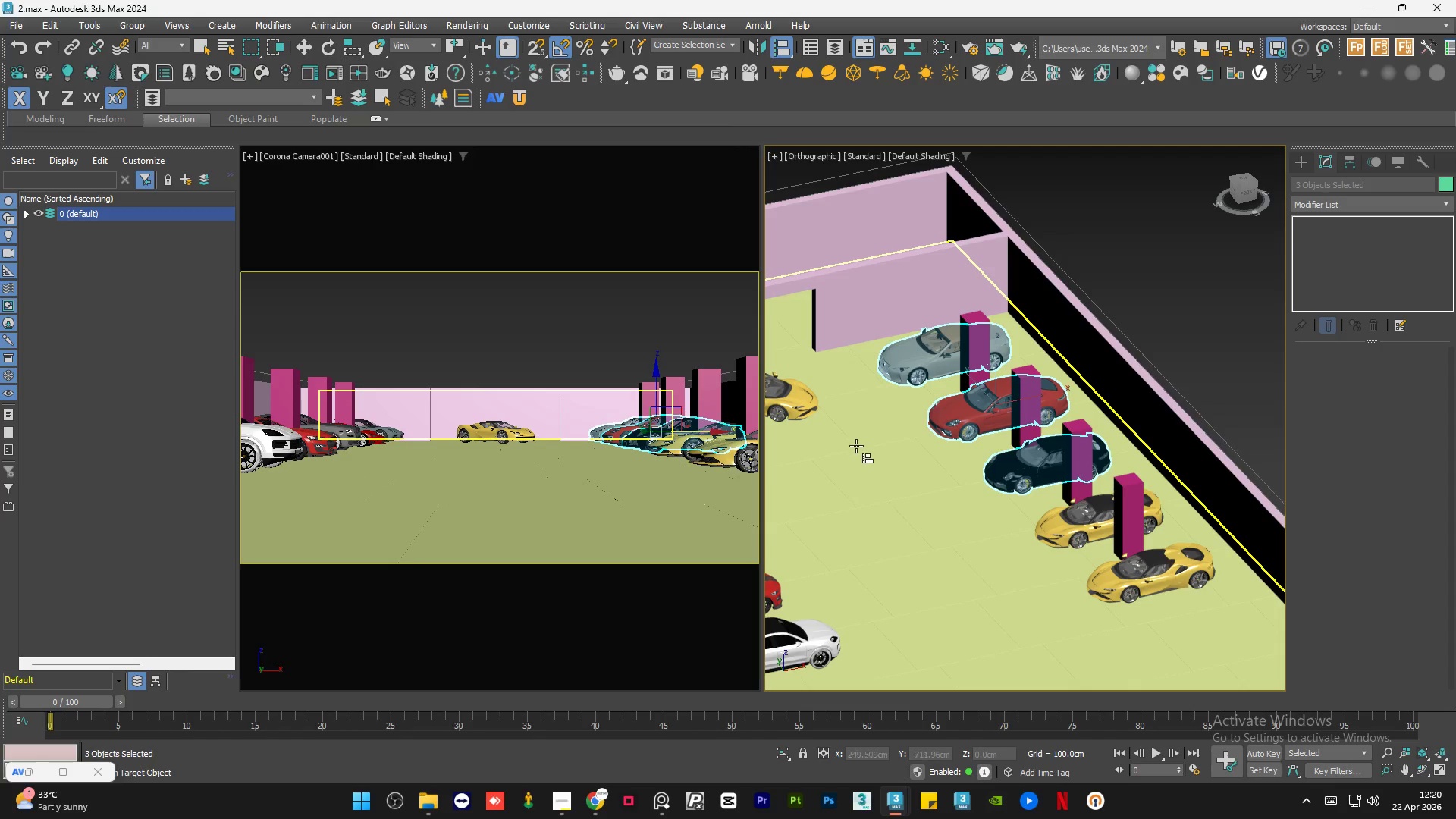 
left_click([856, 446])
 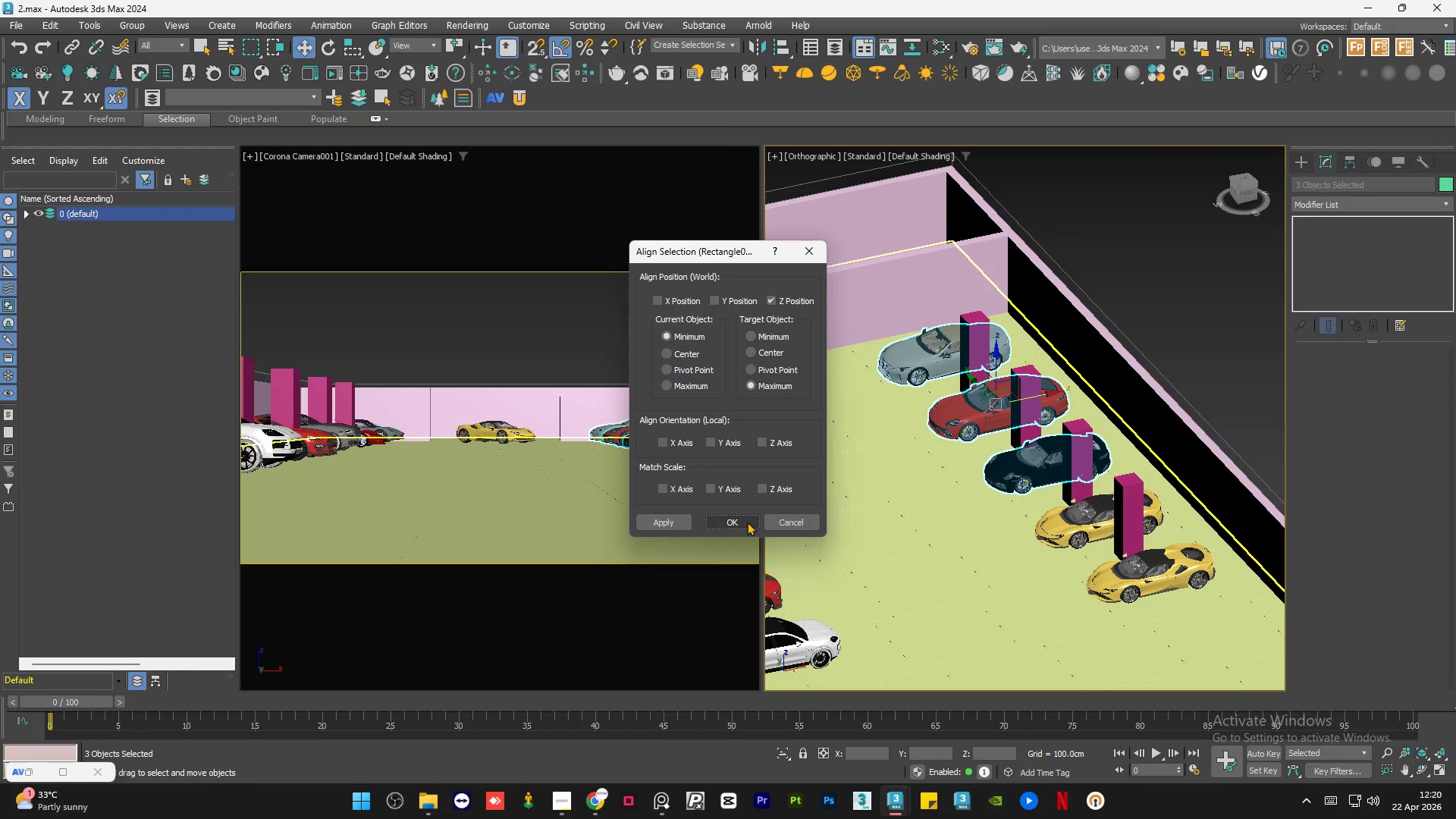 
left_click([747, 522])
 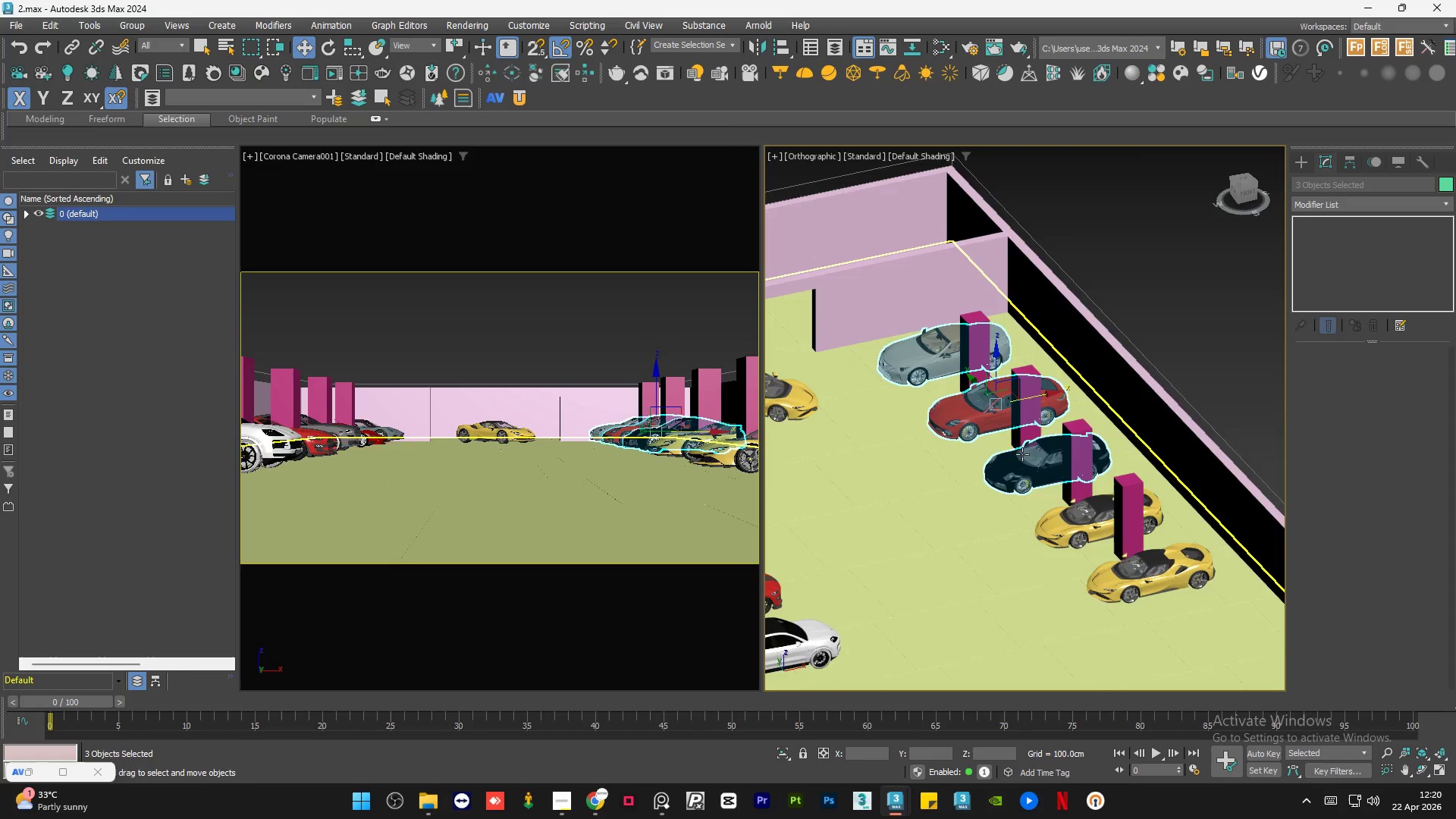 
scroll: coordinate [1022, 454], scroll_direction: down, amount: 1.0
 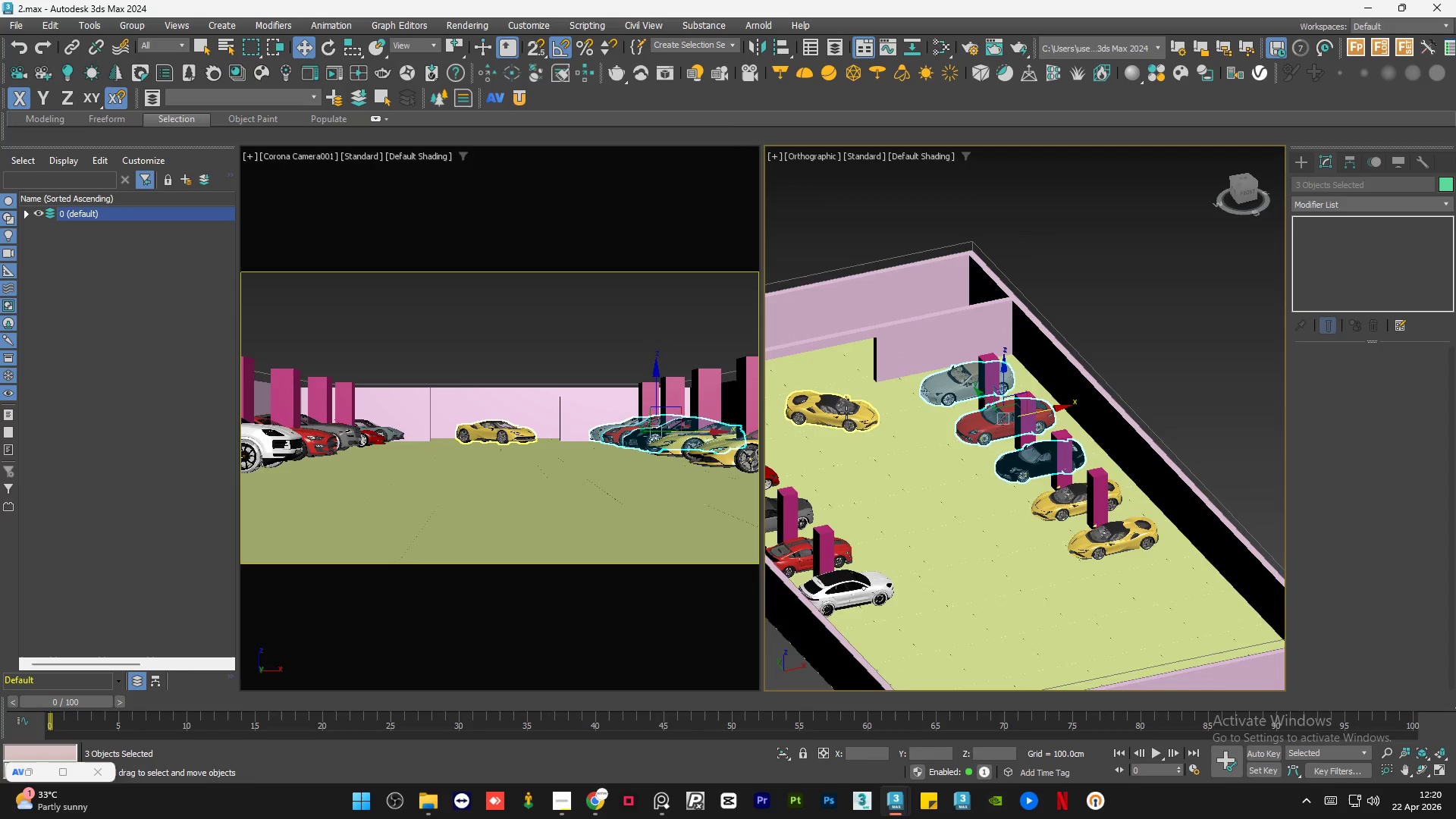 
left_click([846, 413])
 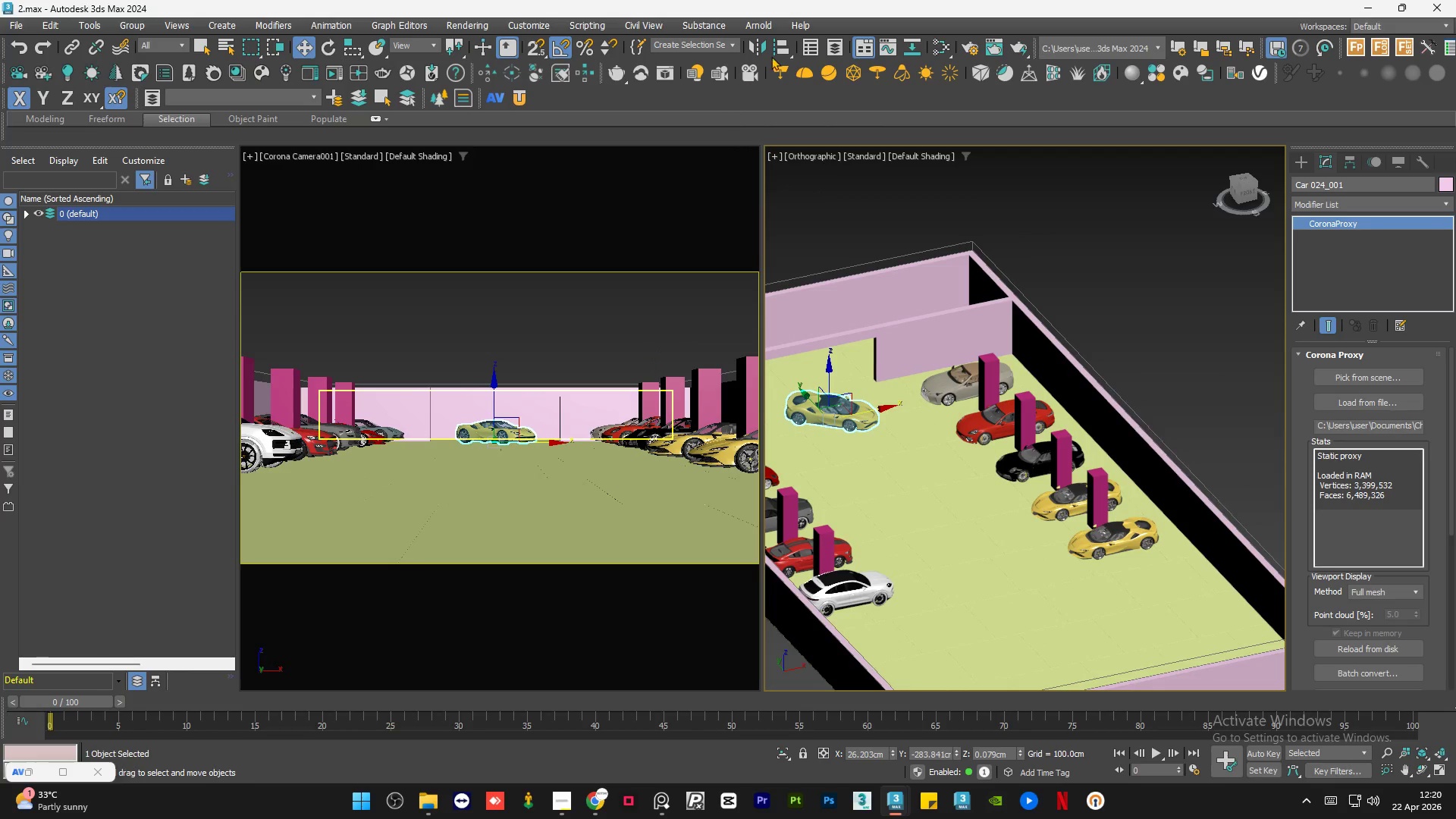 
left_click([783, 45])
 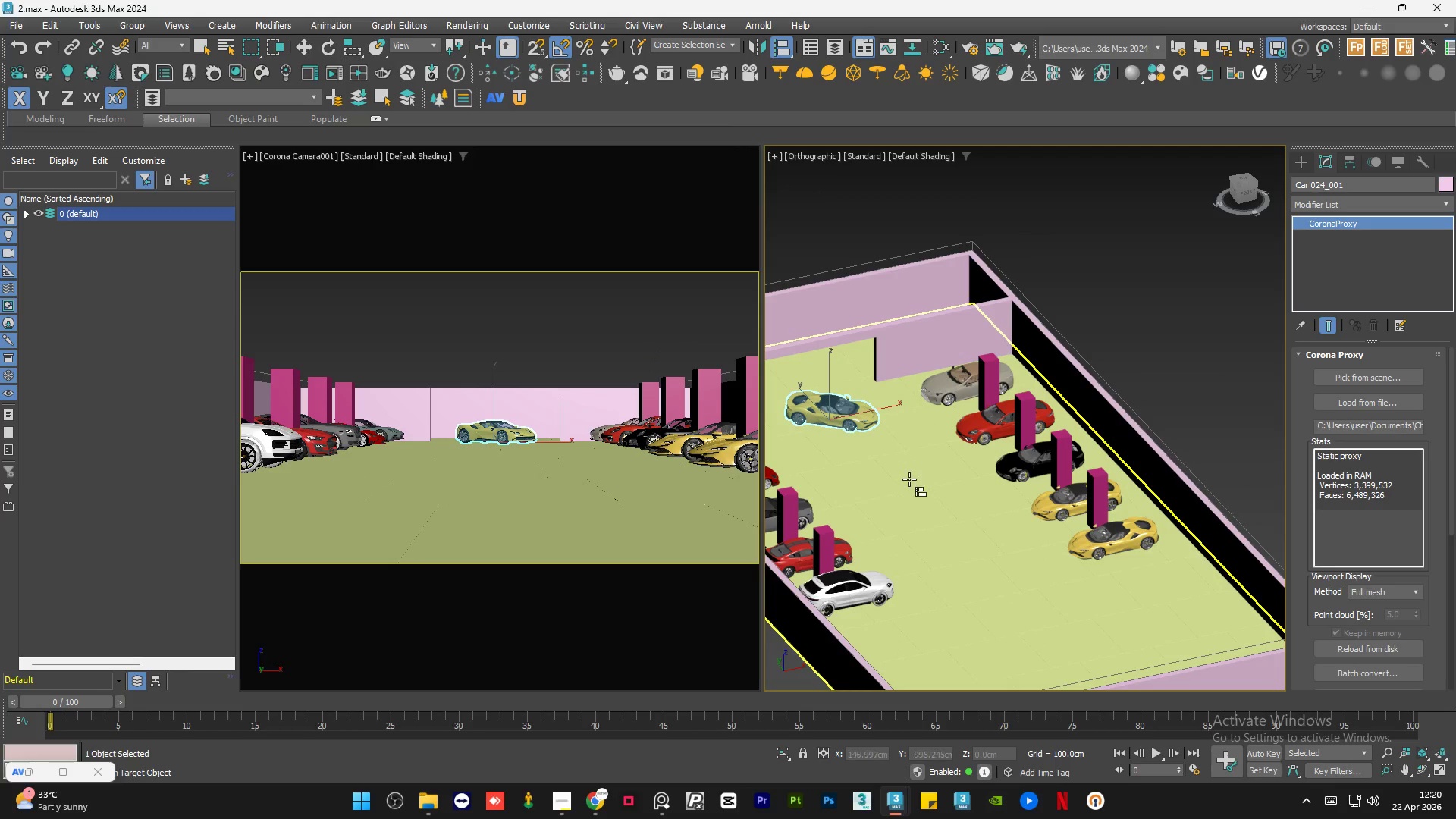 
left_click([909, 480])
 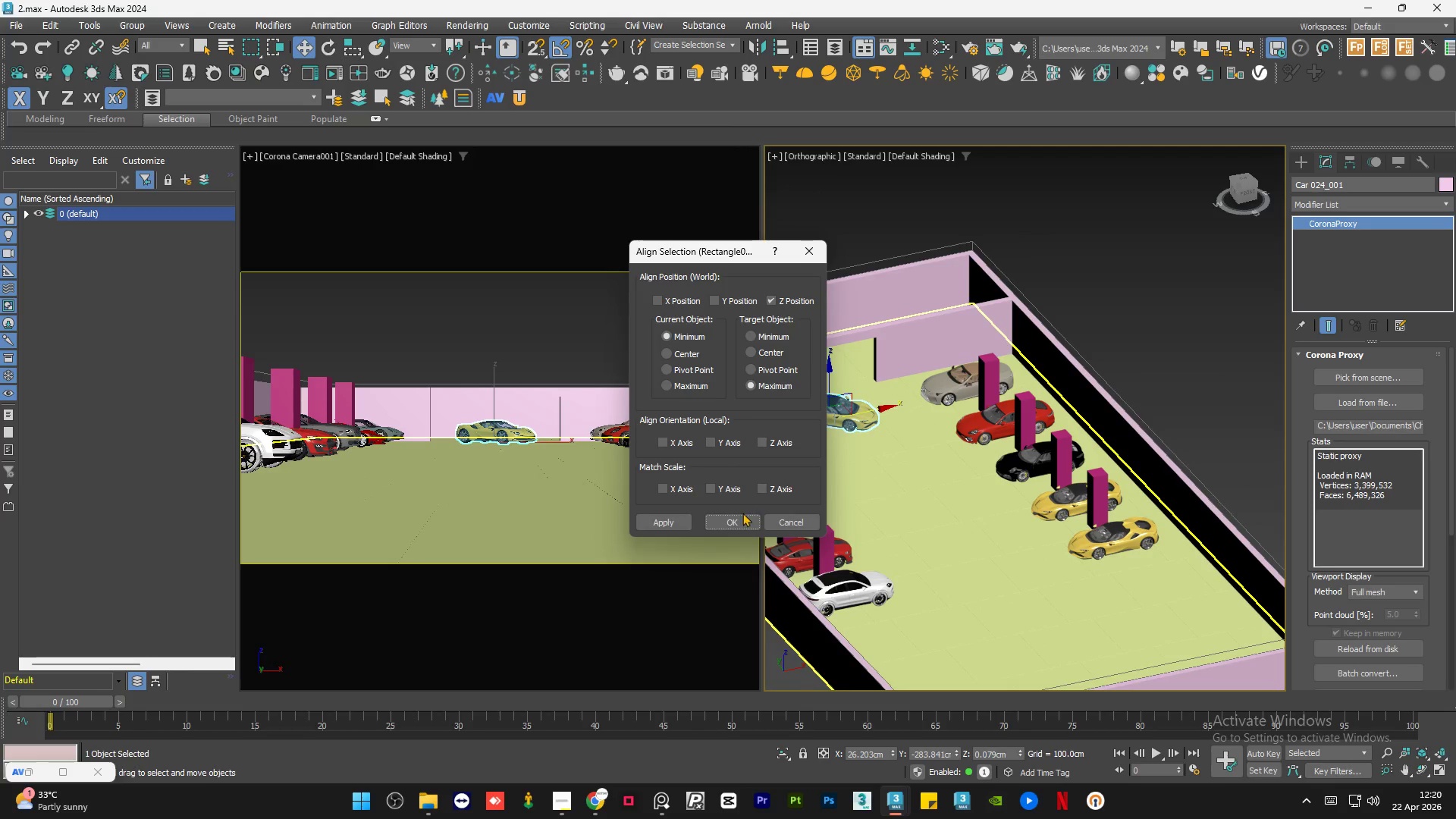 
left_click([738, 519])
 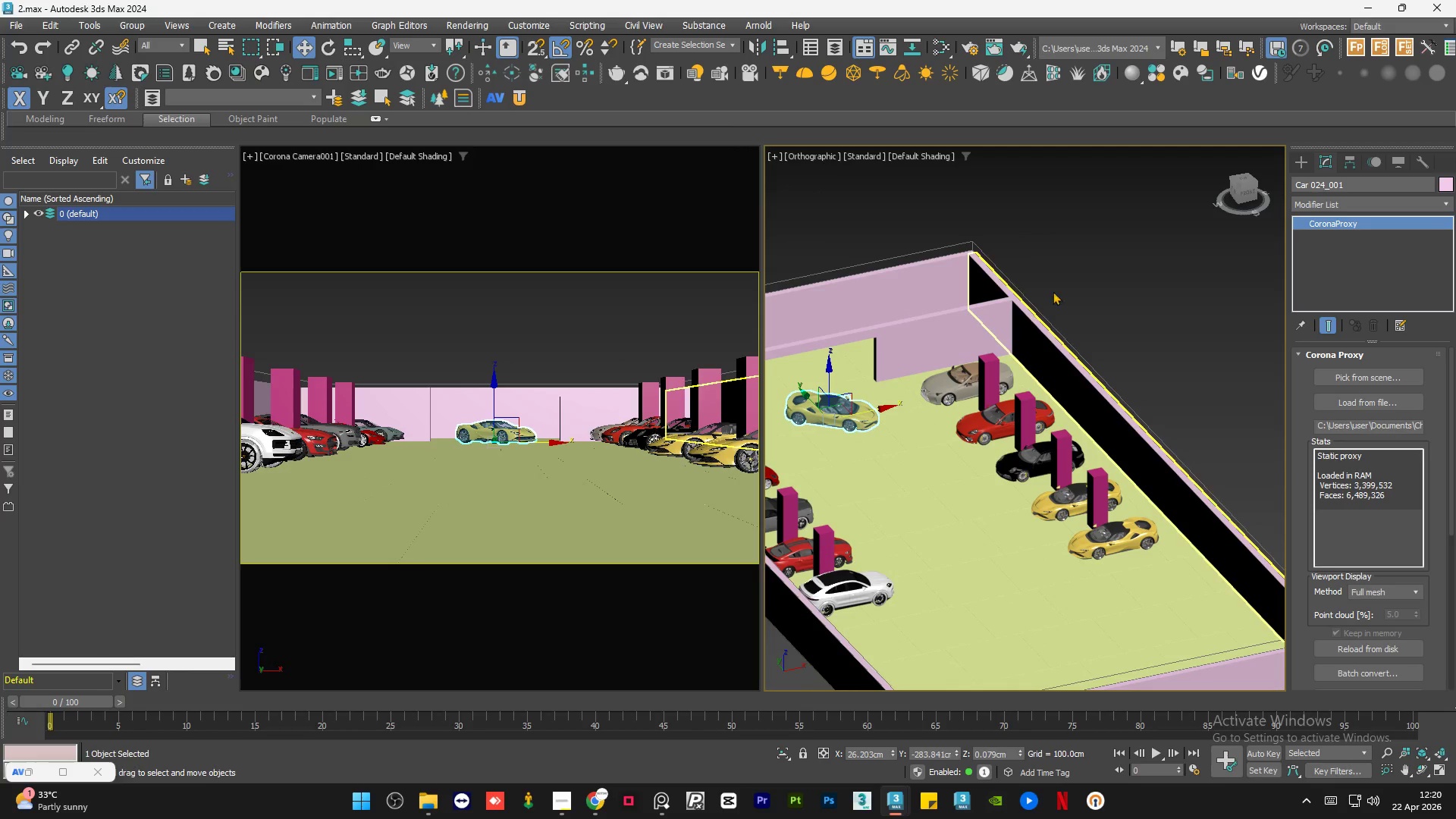 
left_click([1057, 280])
 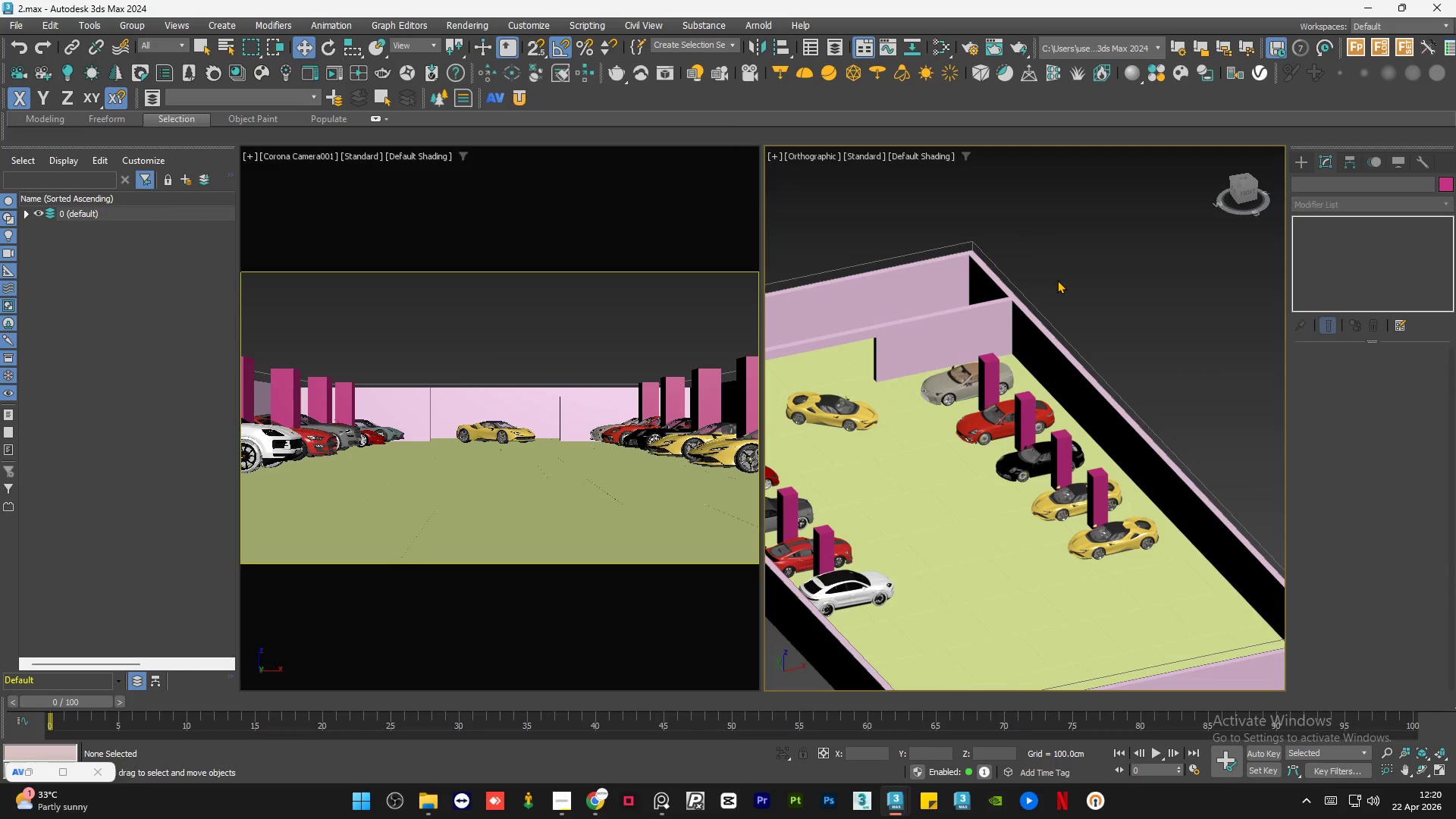 
key(Control+S)
 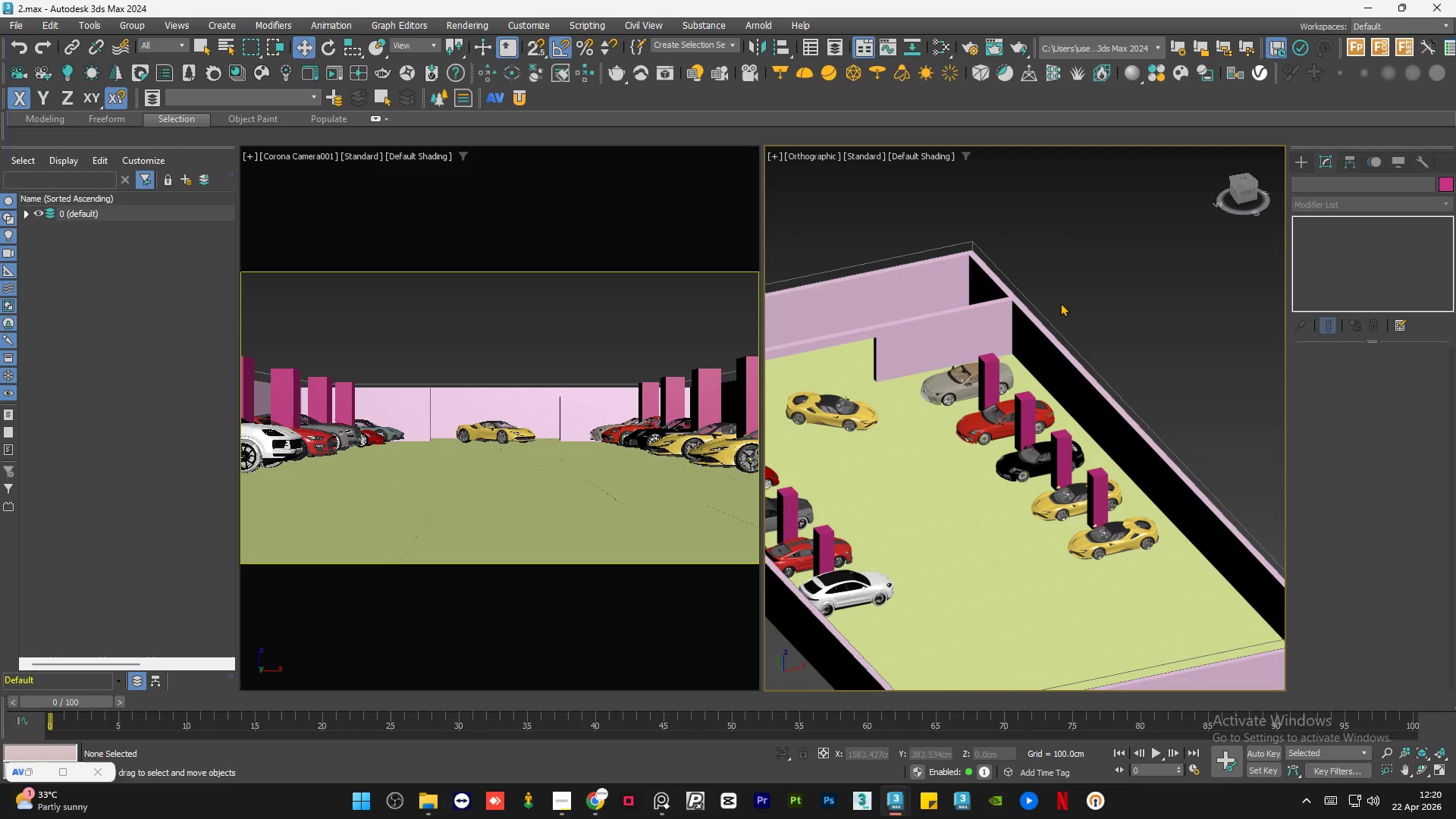 
hold_key(key=AltLeft, duration=1.61)
 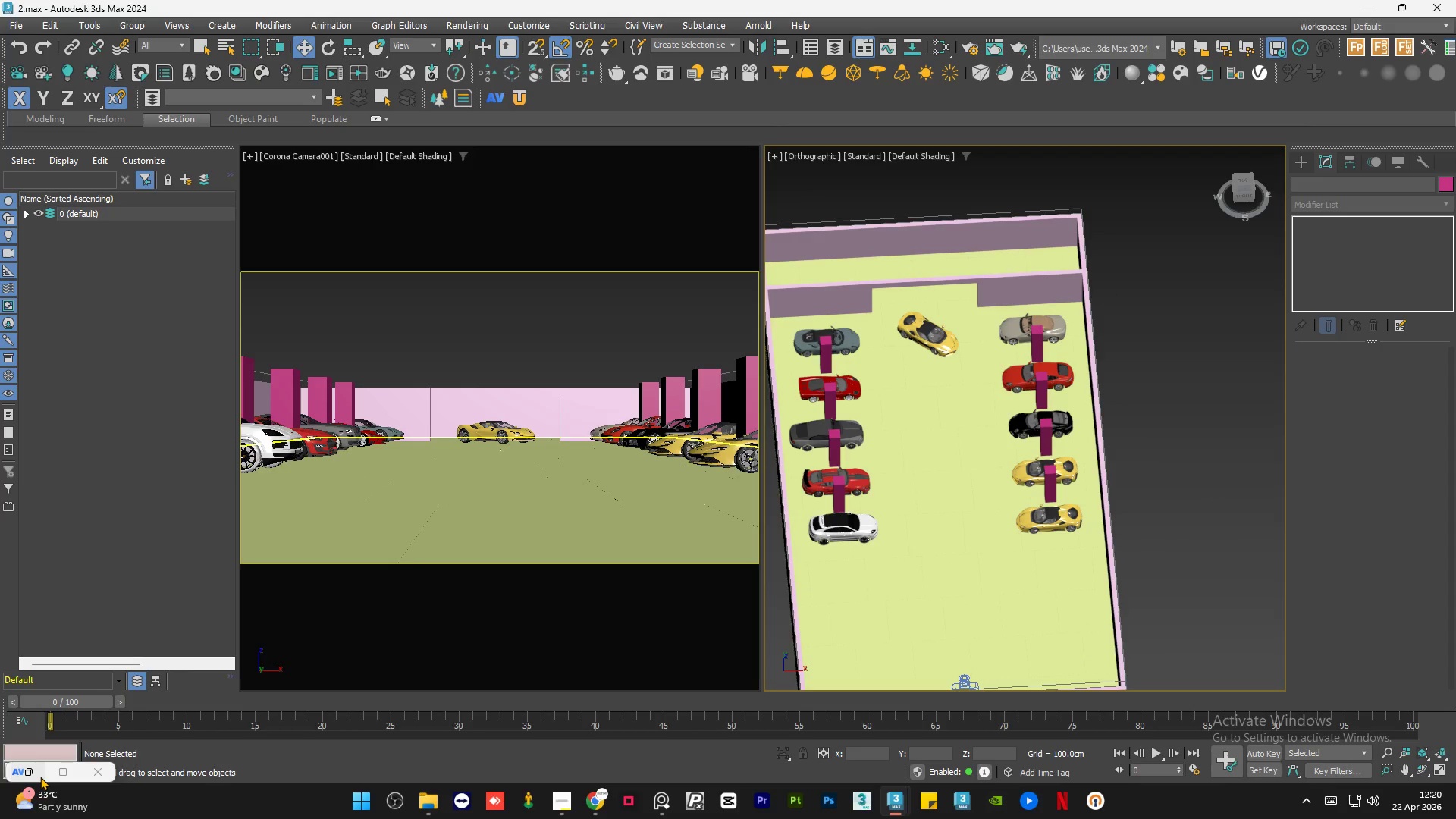 
scroll: coordinate [1061, 348], scroll_direction: down, amount: 1.0
 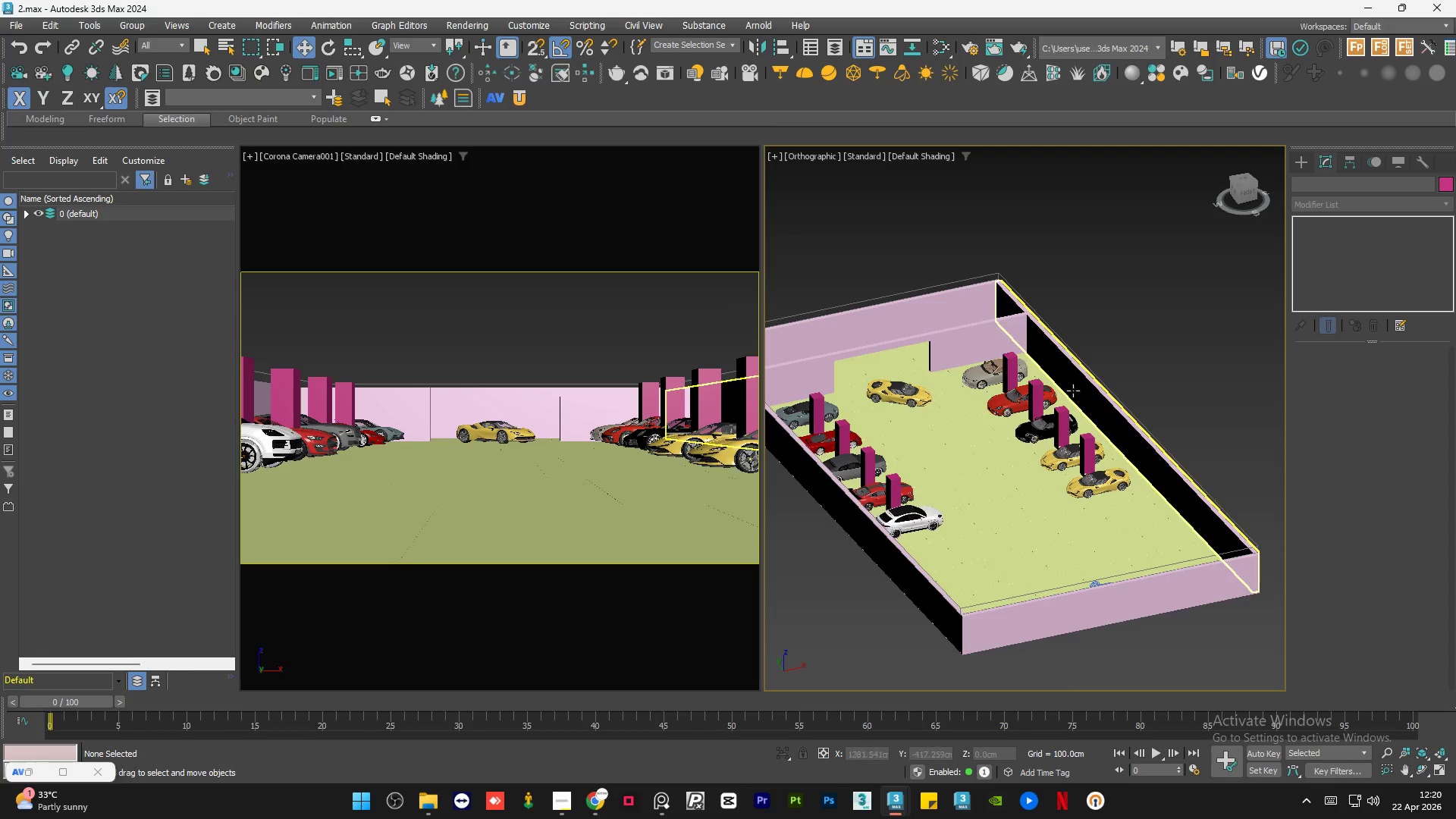 
left_click([40, 777])
 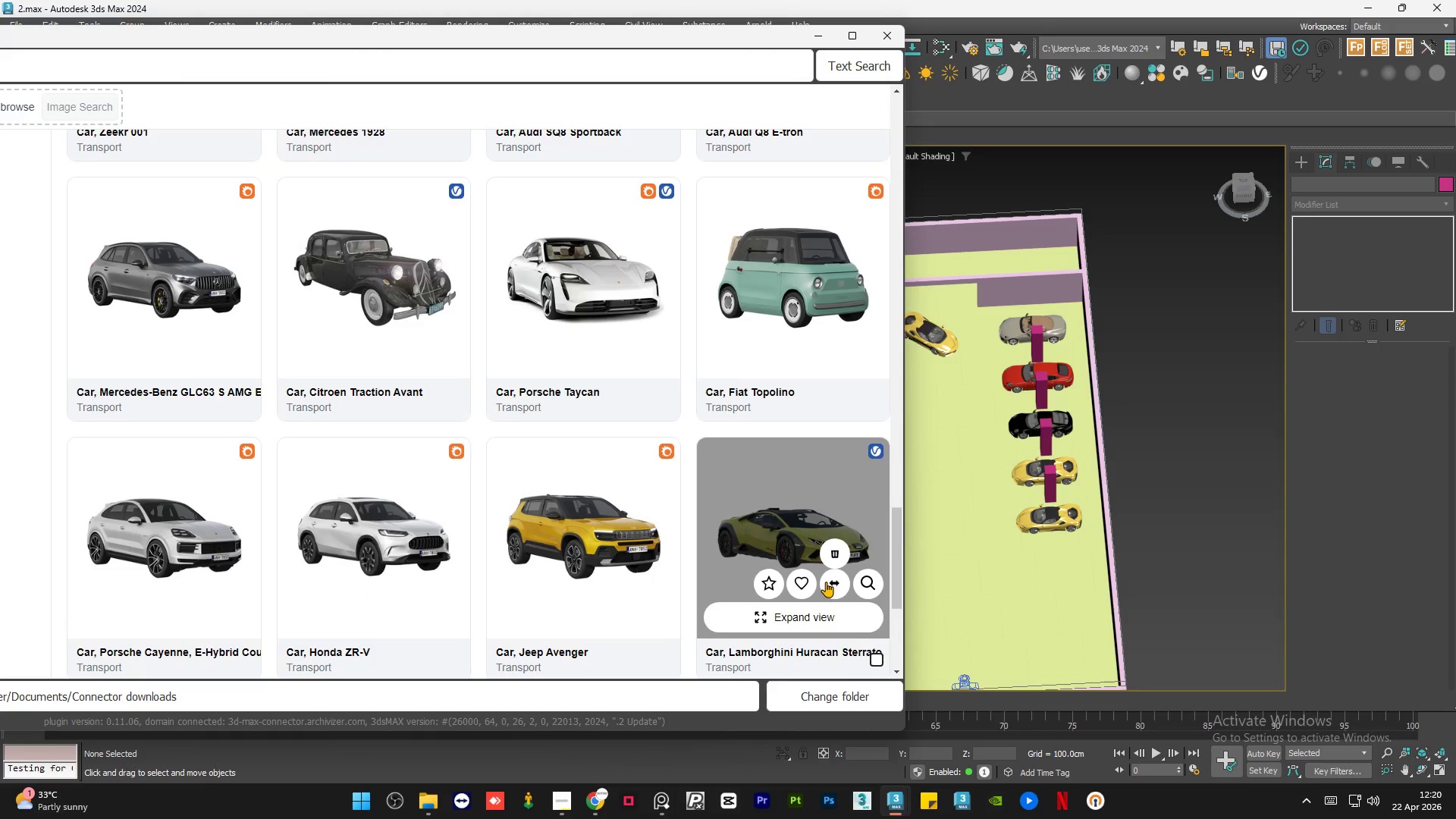 
left_click([833, 582])
 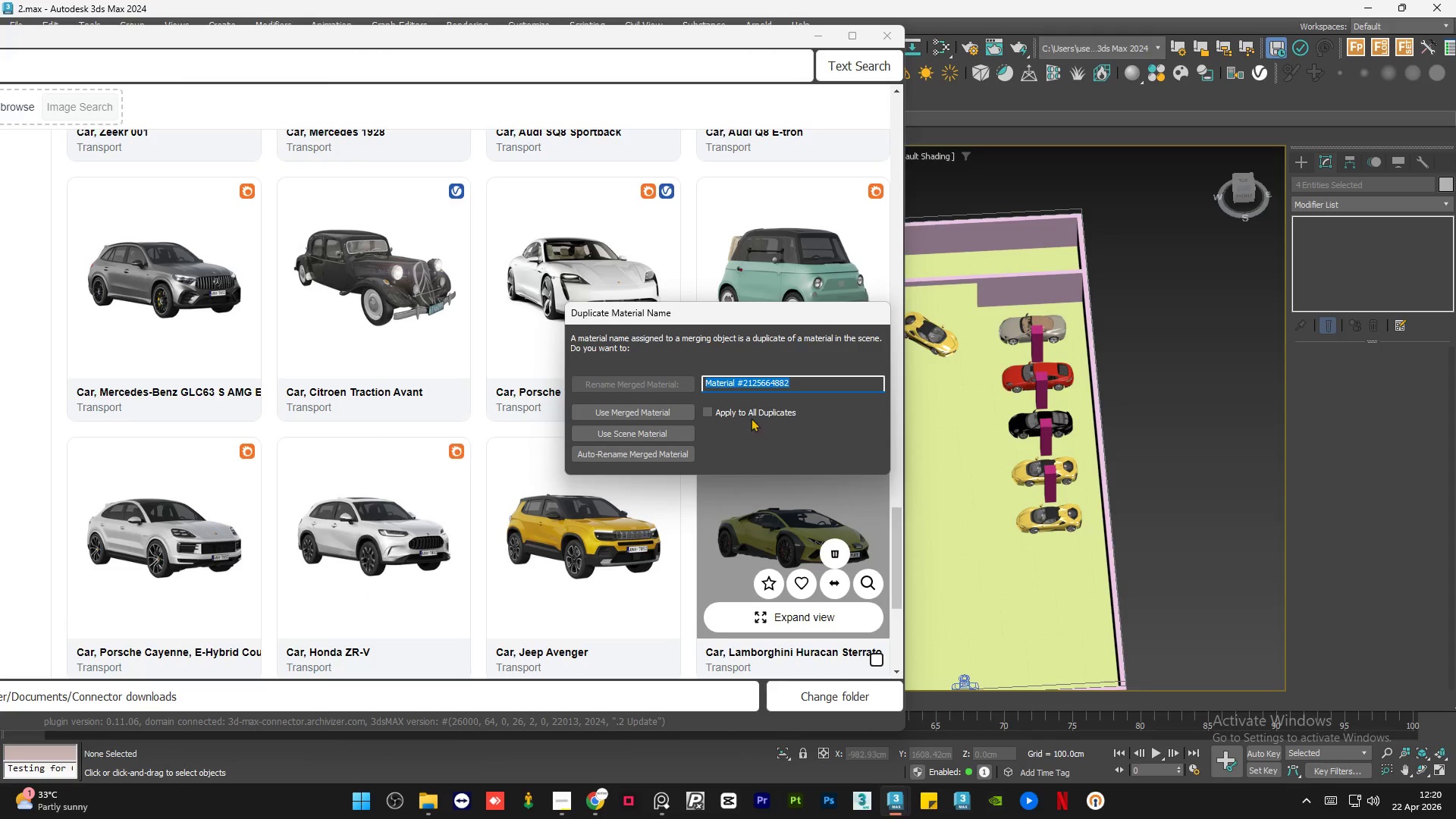 
left_click([717, 409])
 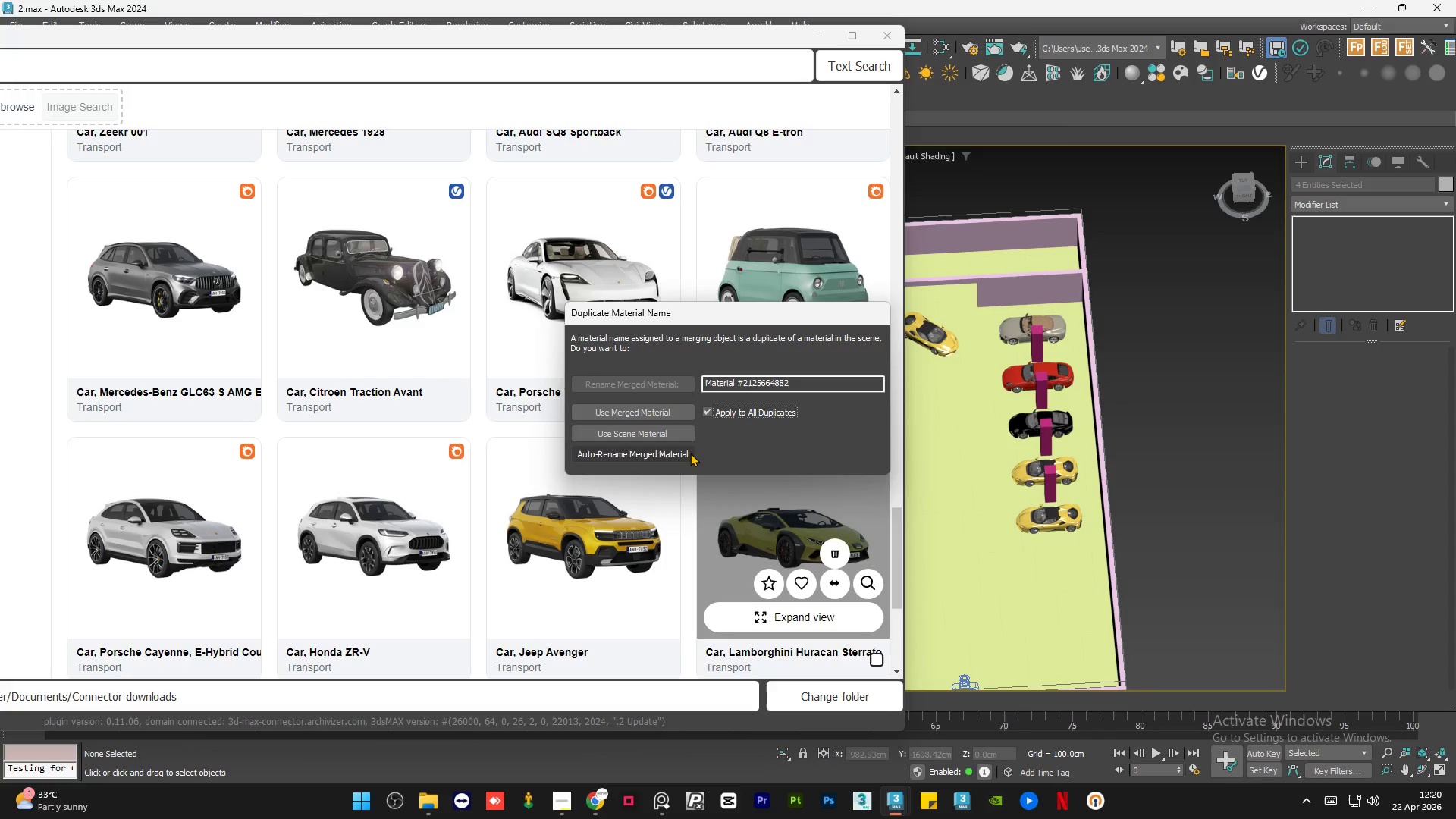 
left_click([686, 453])
 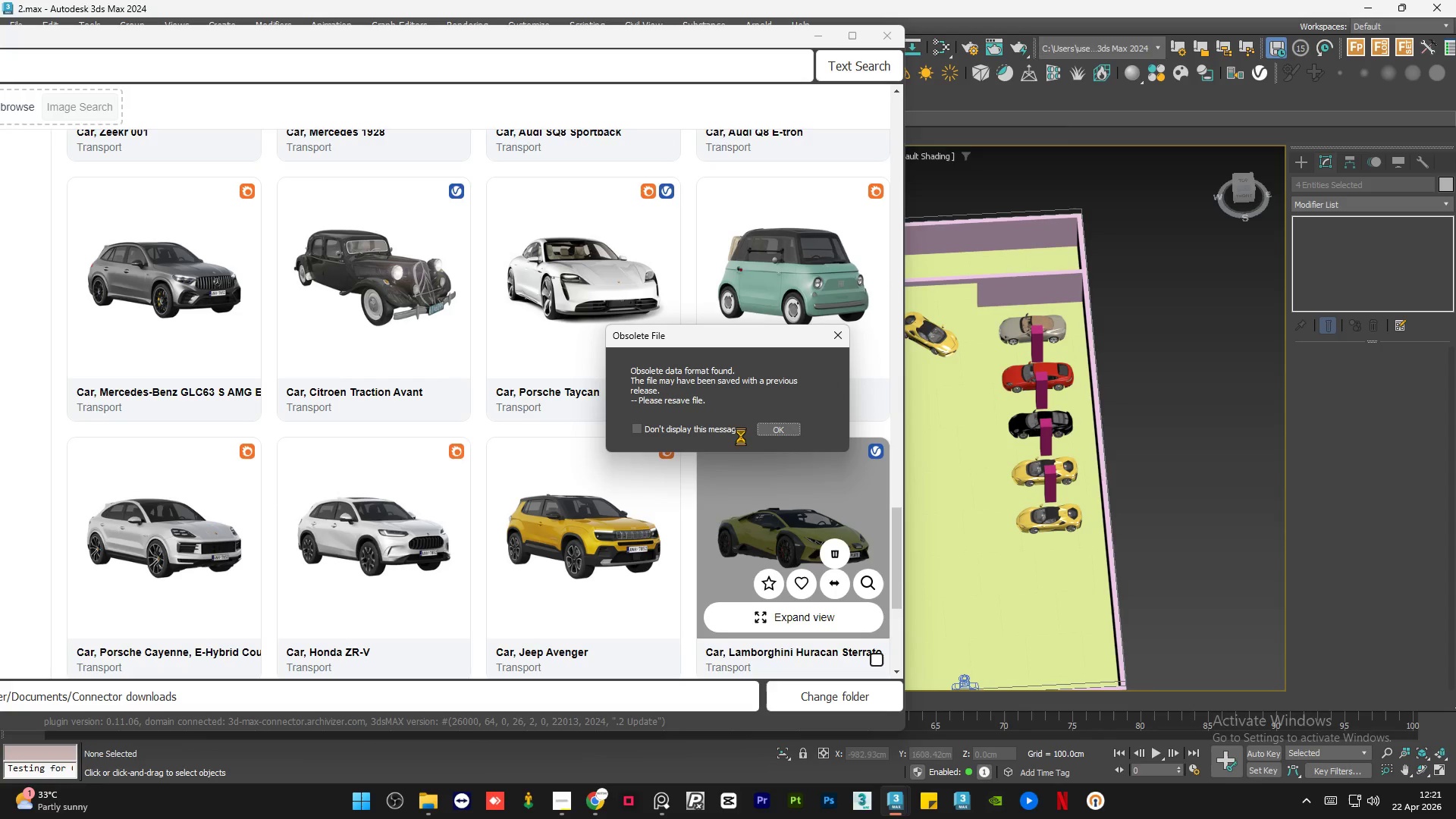 
left_click([766, 428])
 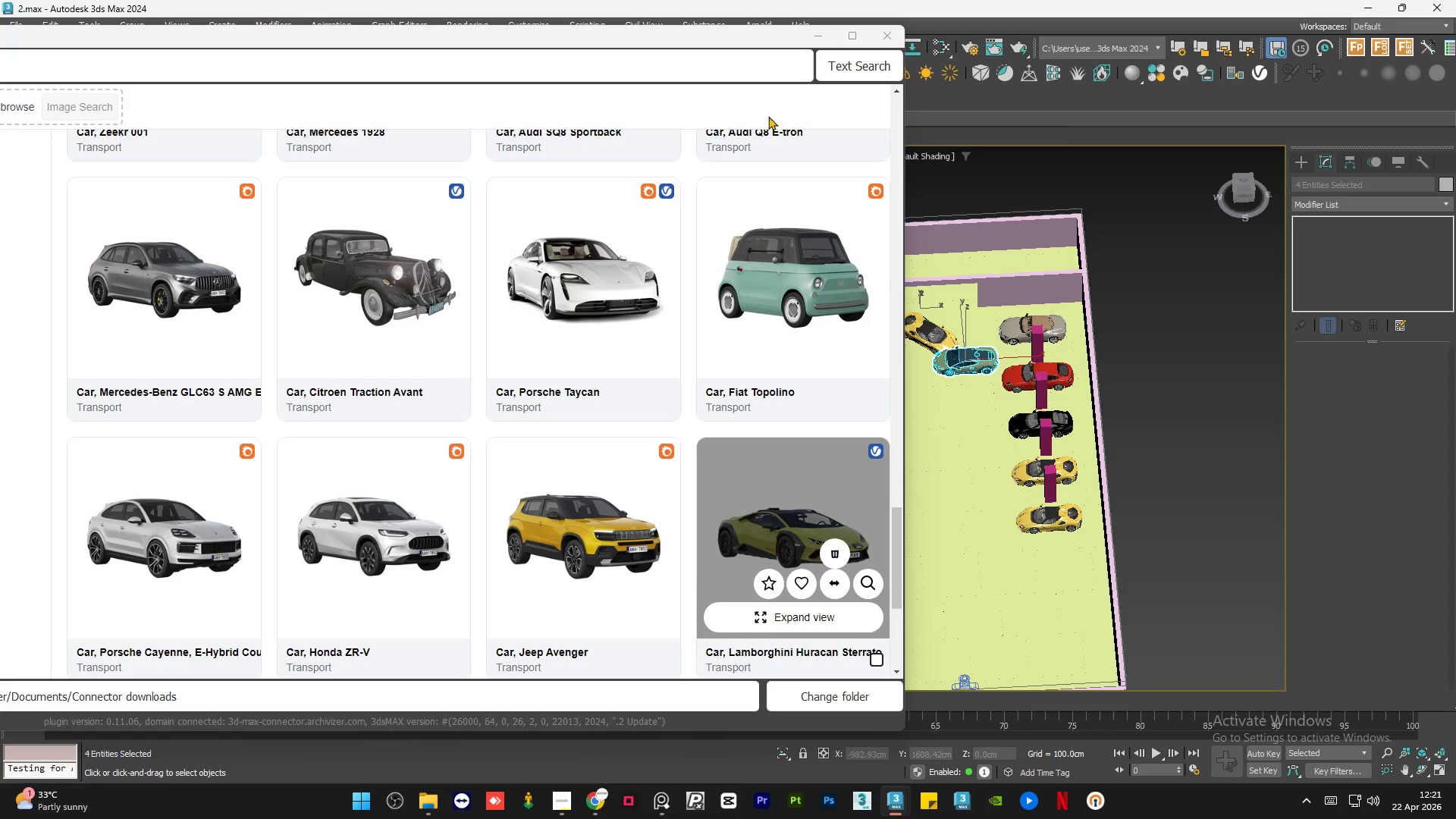 
left_click([817, 37])
 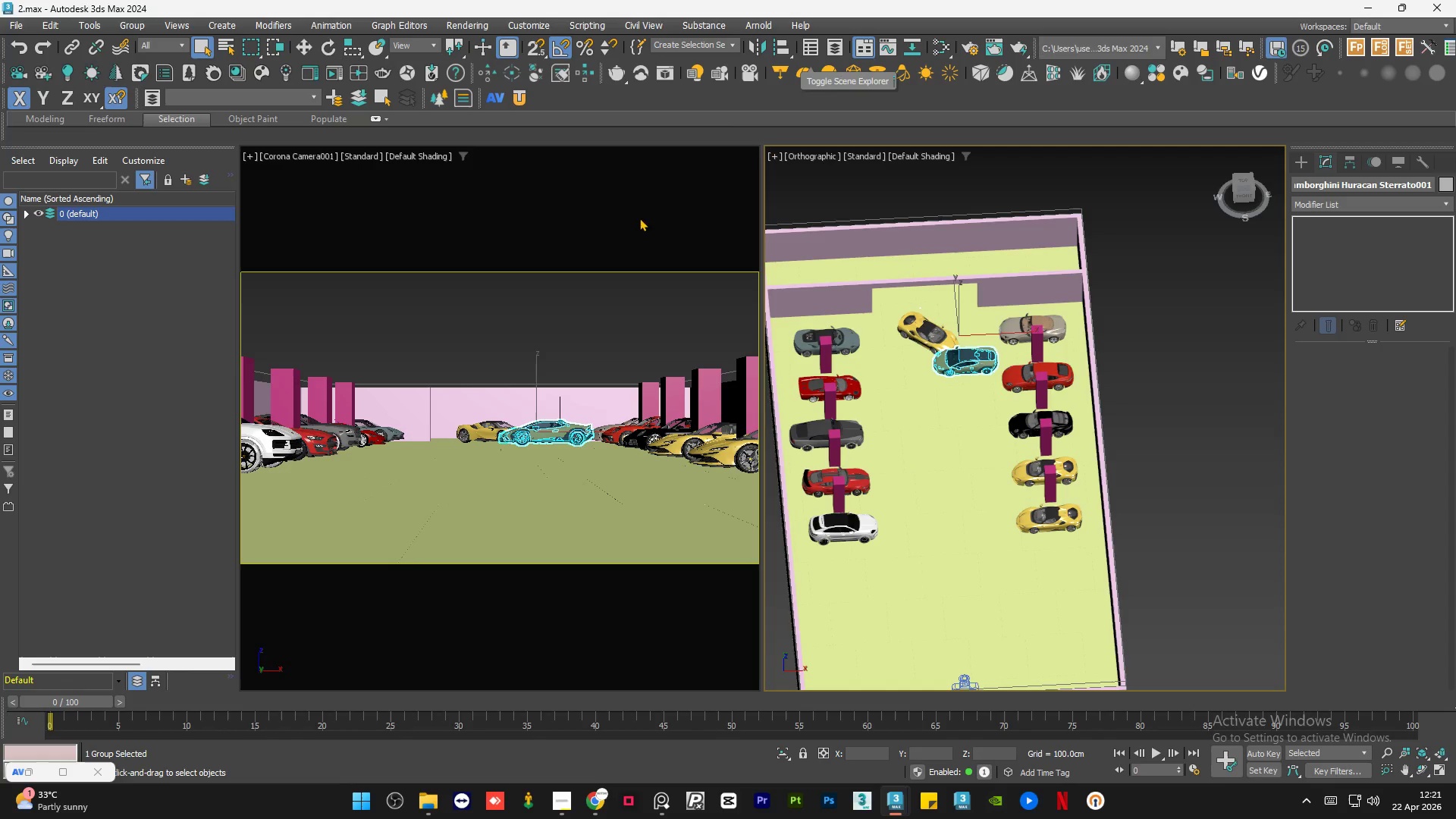 
wait(7.2)
 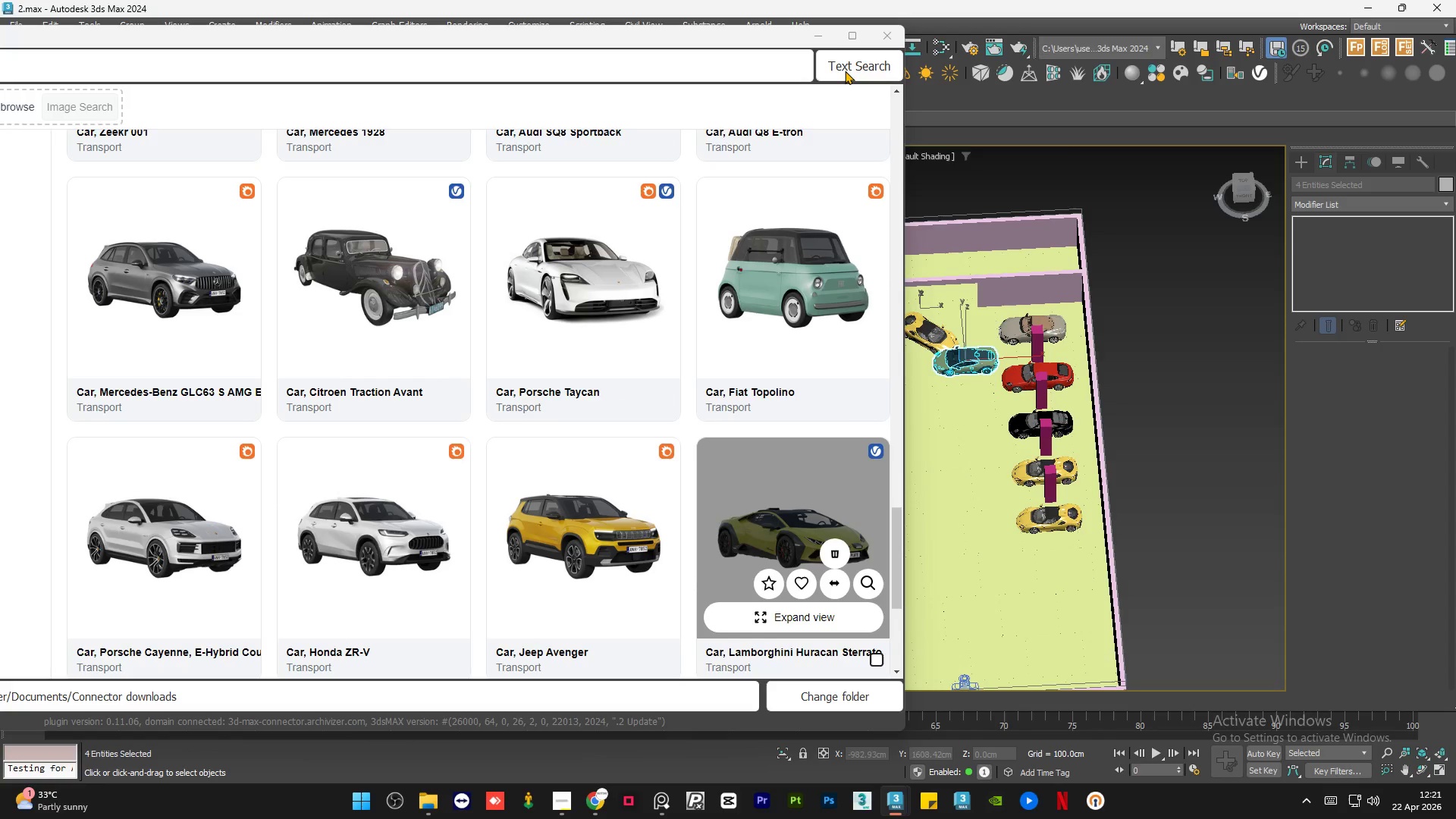 
left_click([624, 212])
 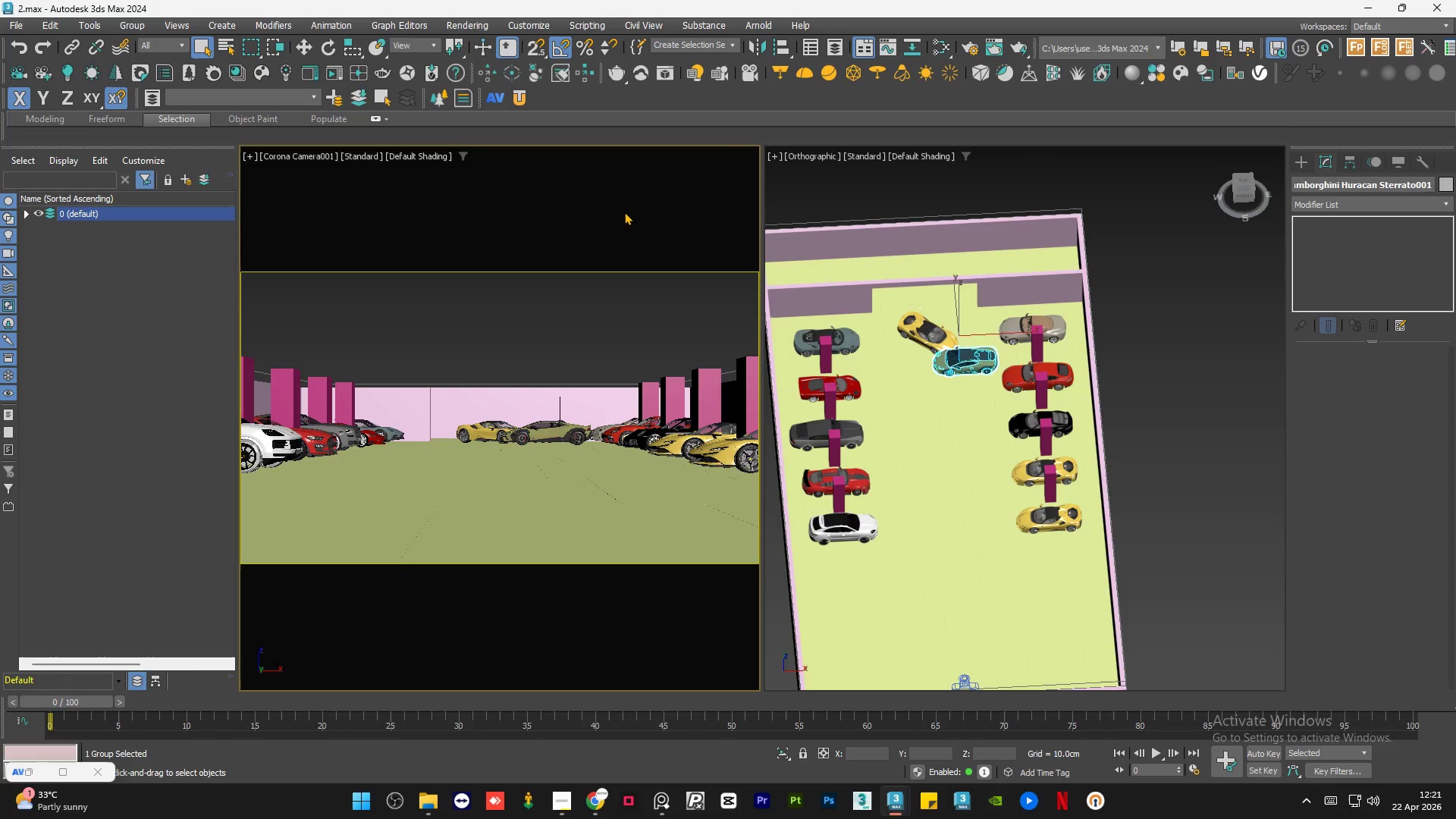 
type(47)
 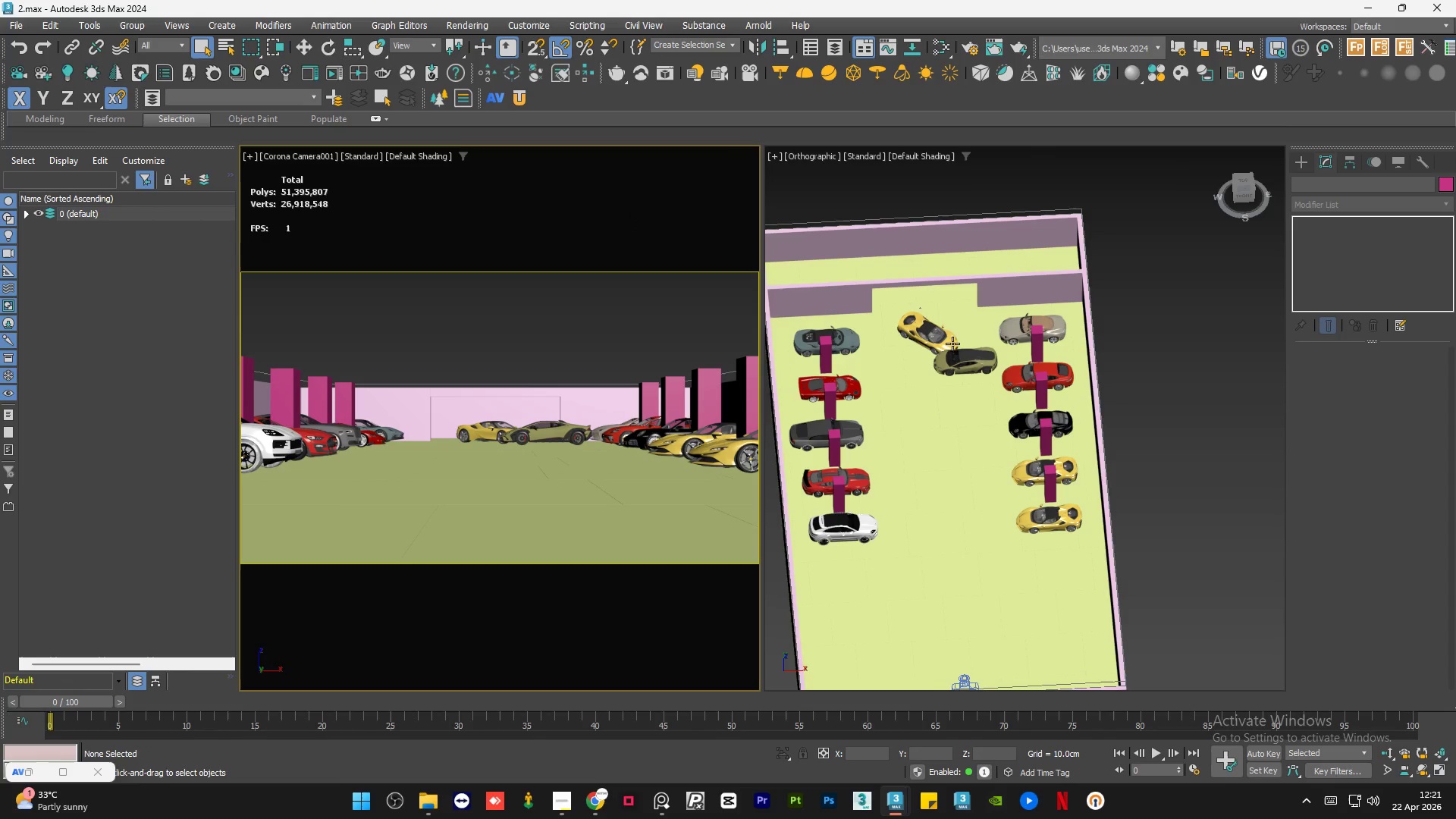 
left_click([958, 362])
 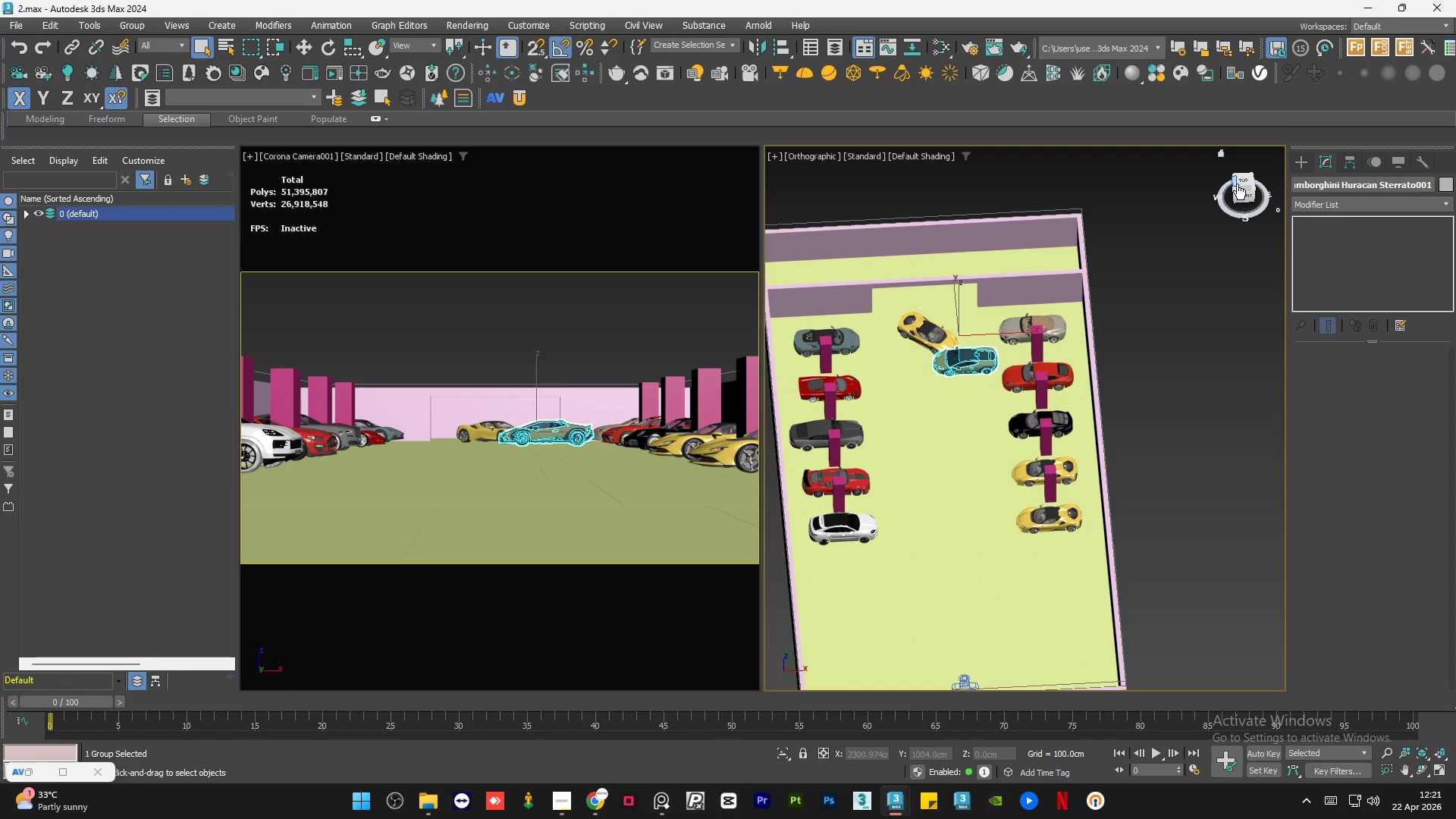 
left_click([1238, 181])
 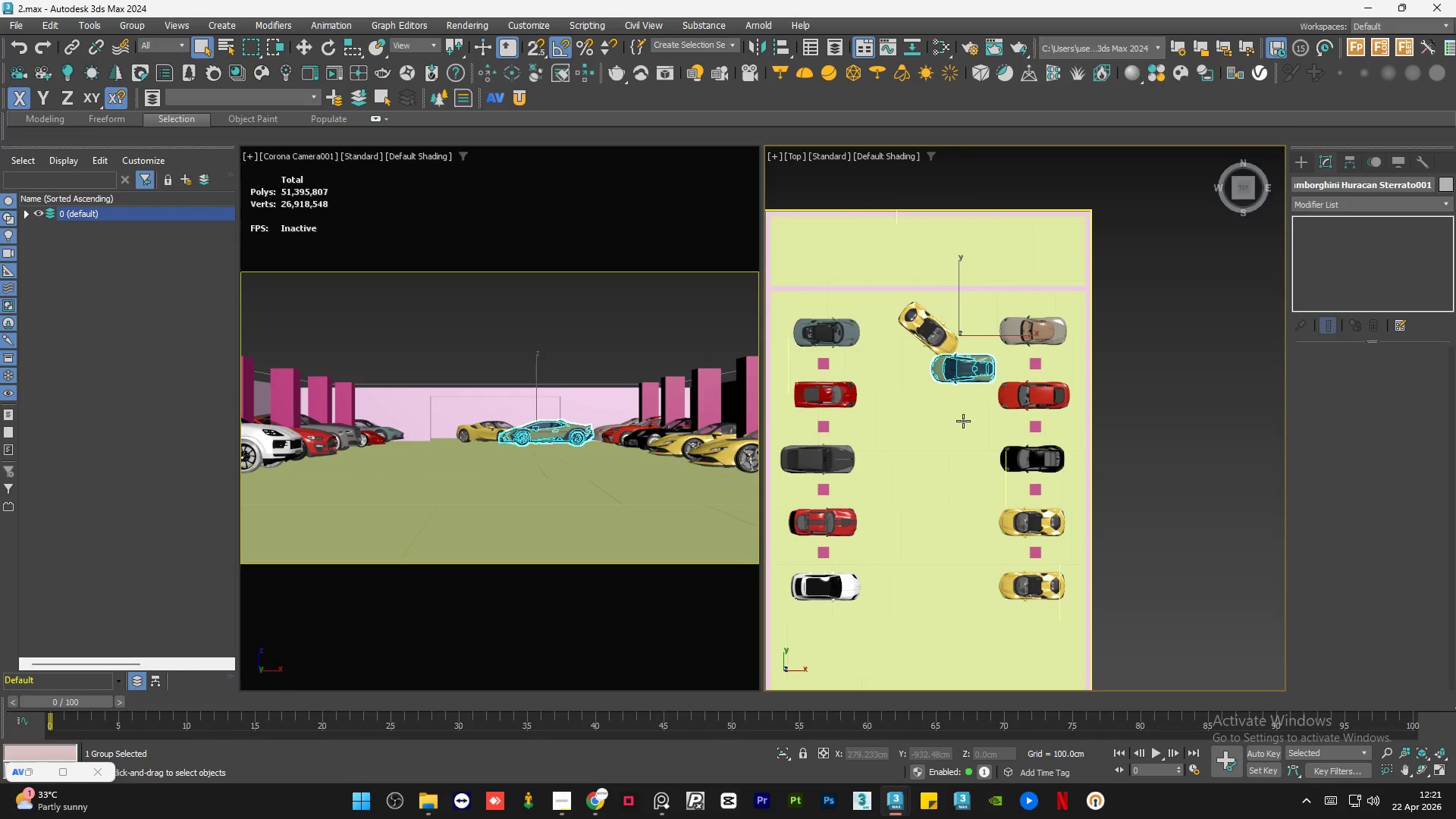 
key(W)
 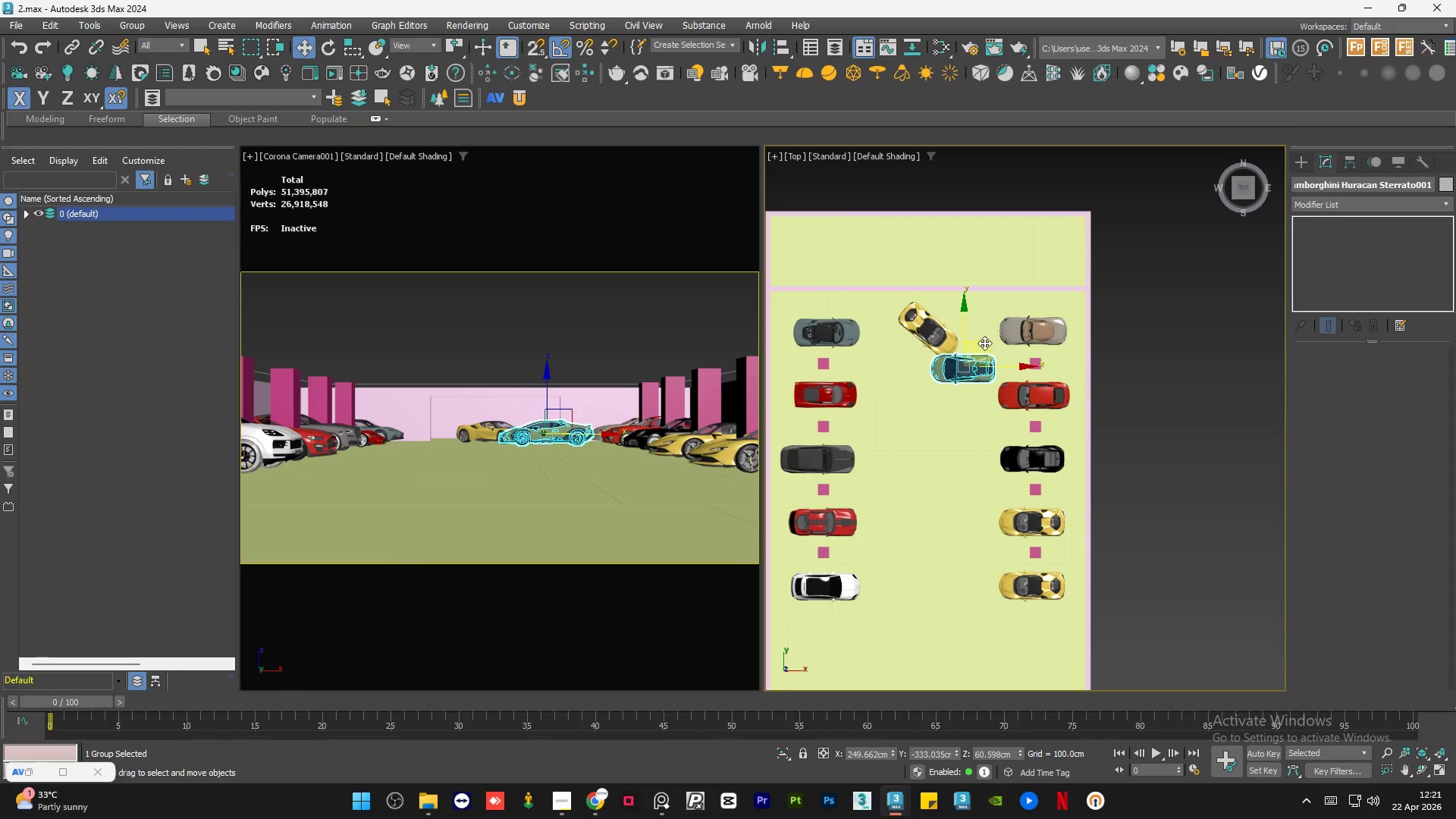 
left_click_drag(start_coordinate=[984, 343], to_coordinate=[1053, 497])
 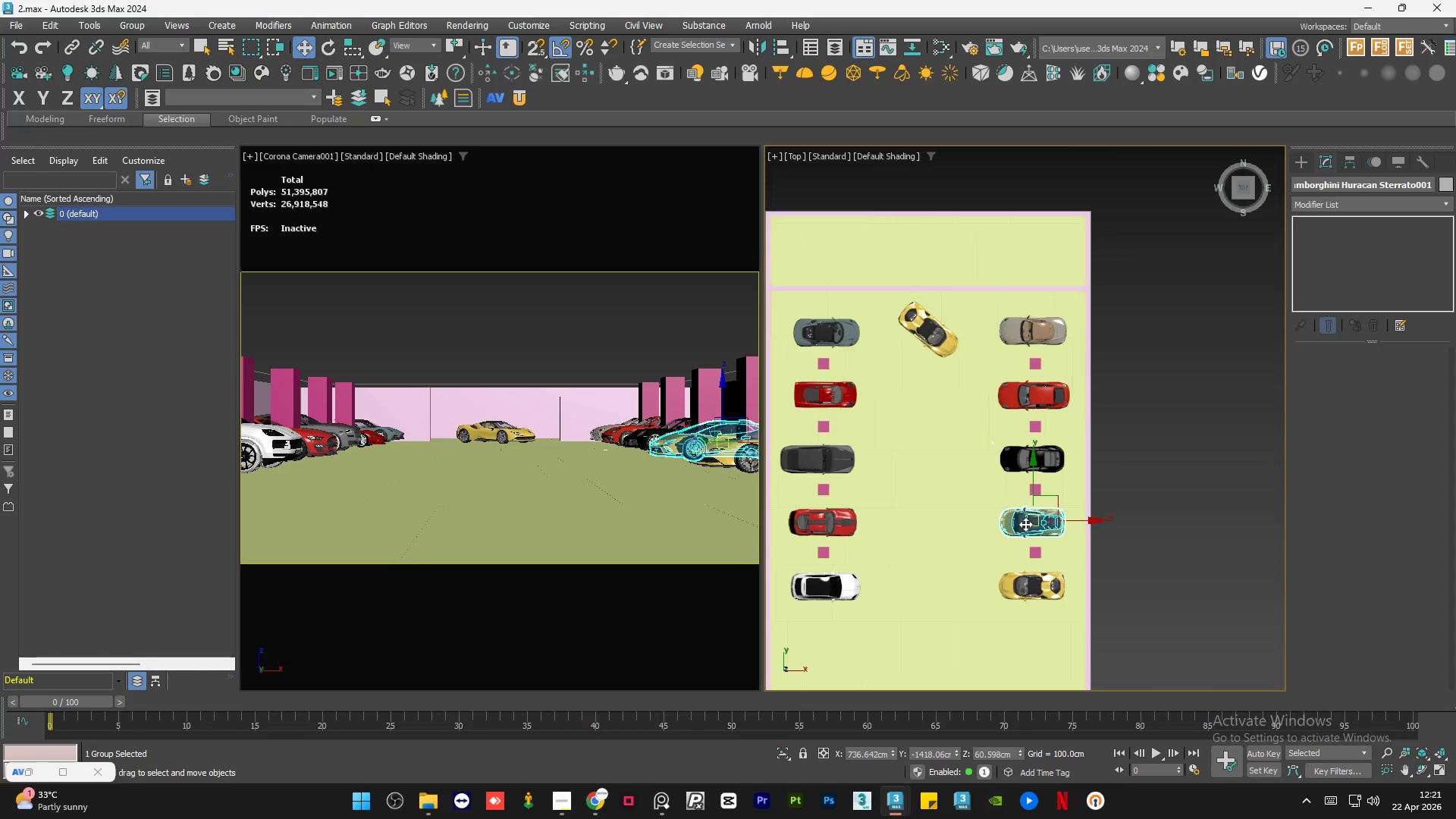 
scroll: coordinate [1016, 516], scroll_direction: up, amount: 5.0
 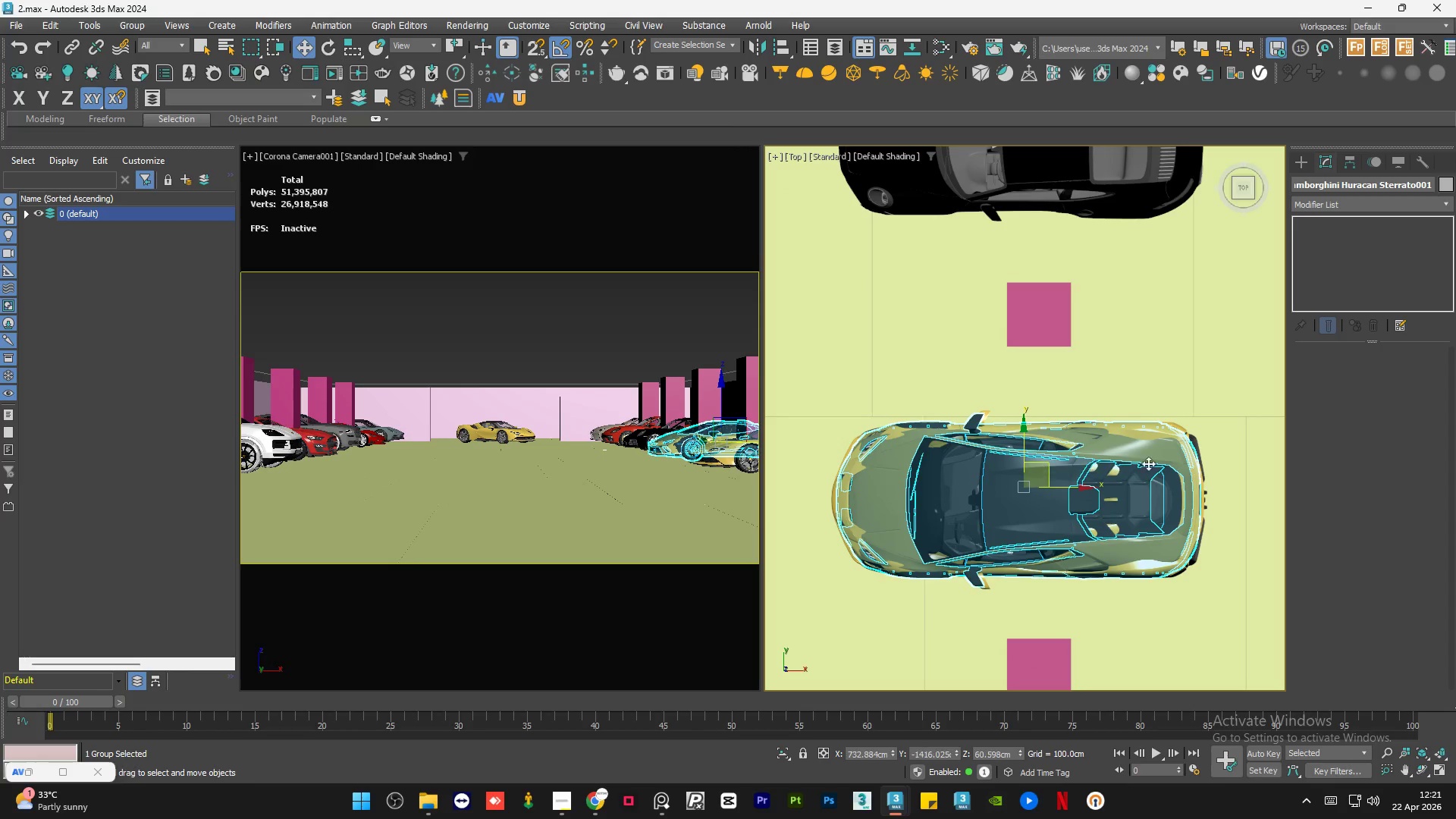 
left_click([1185, 435])
 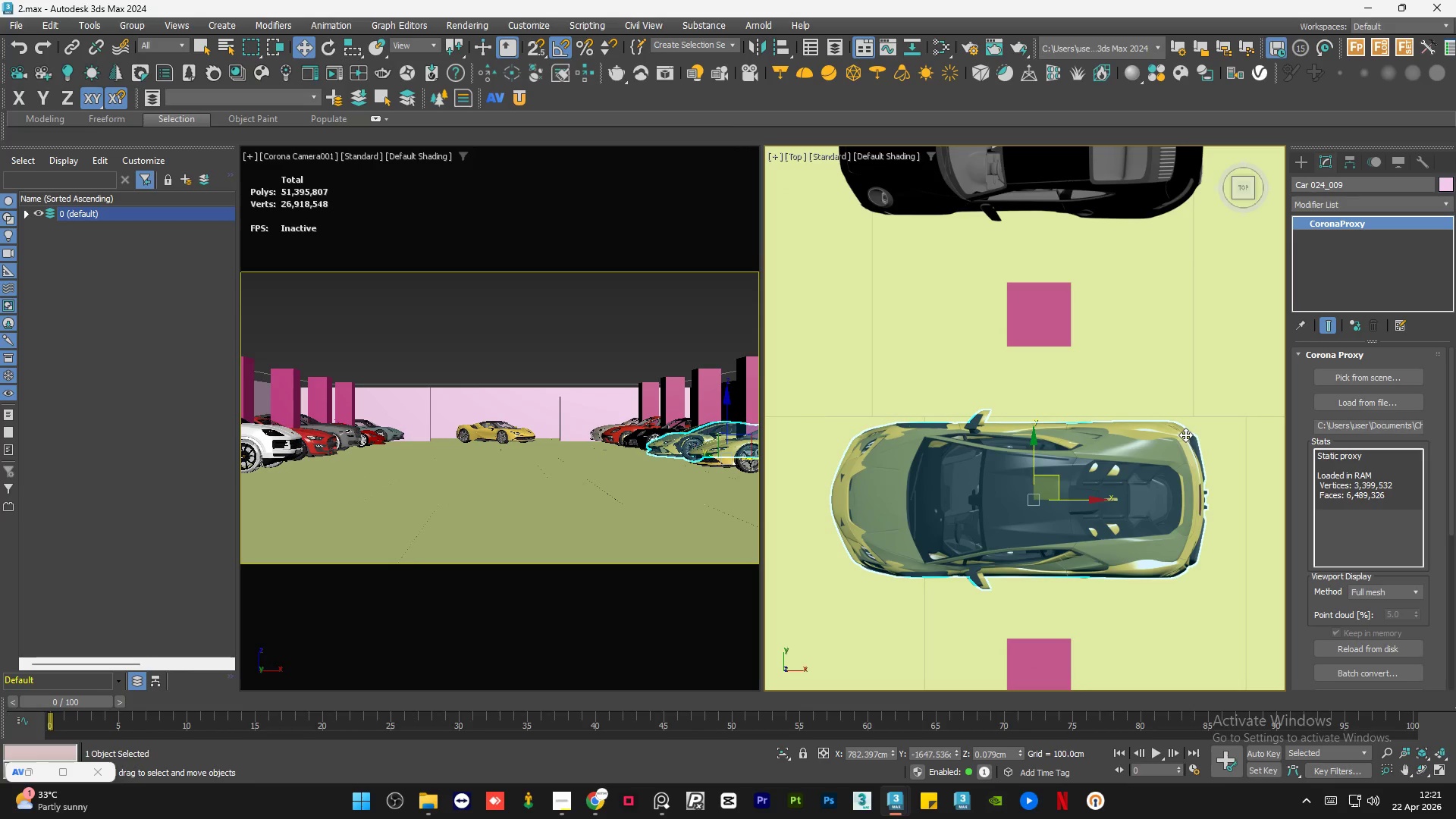 
key(Delete)
 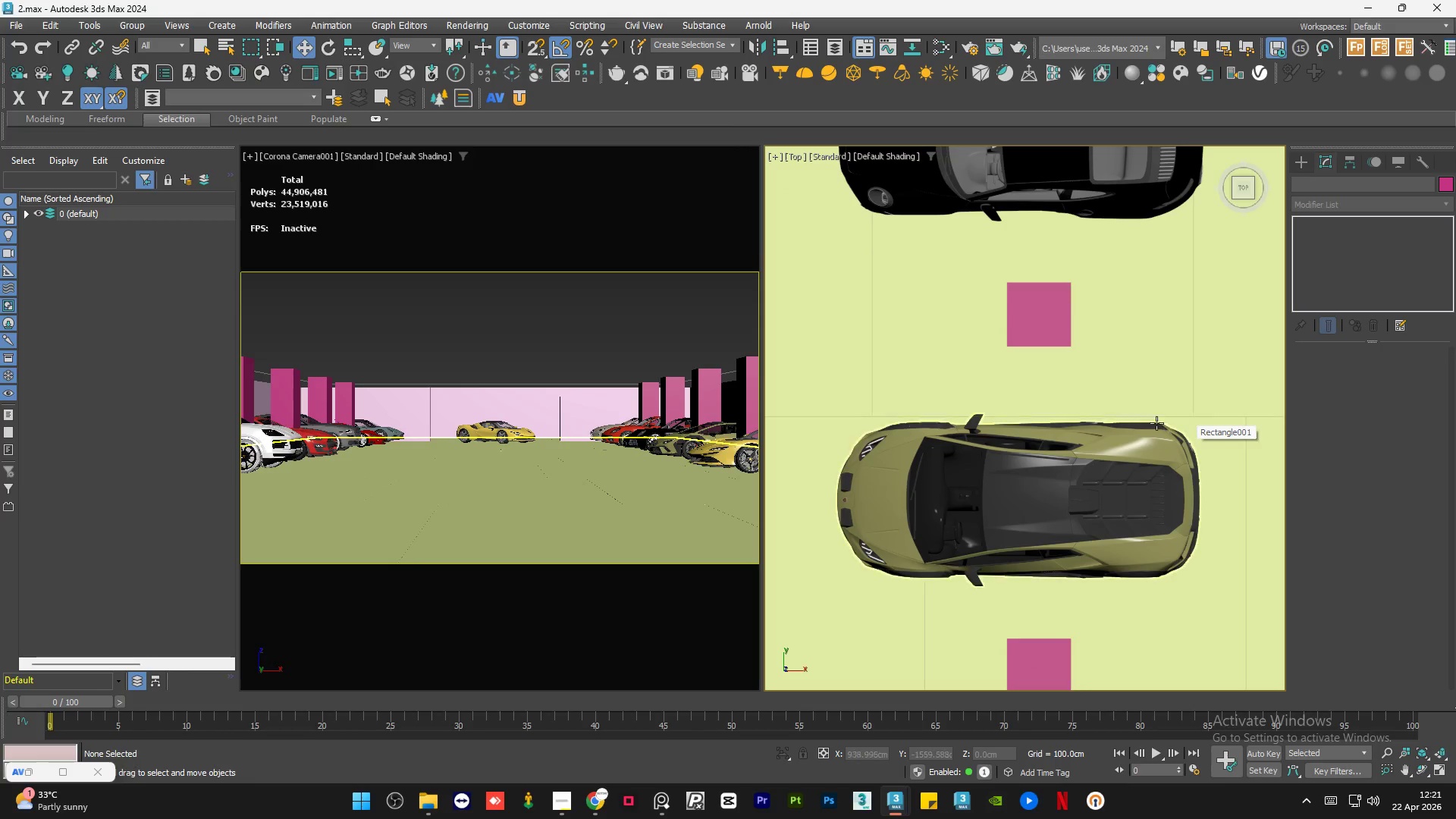 
scroll: coordinate [1119, 393], scroll_direction: down, amount: 3.0
 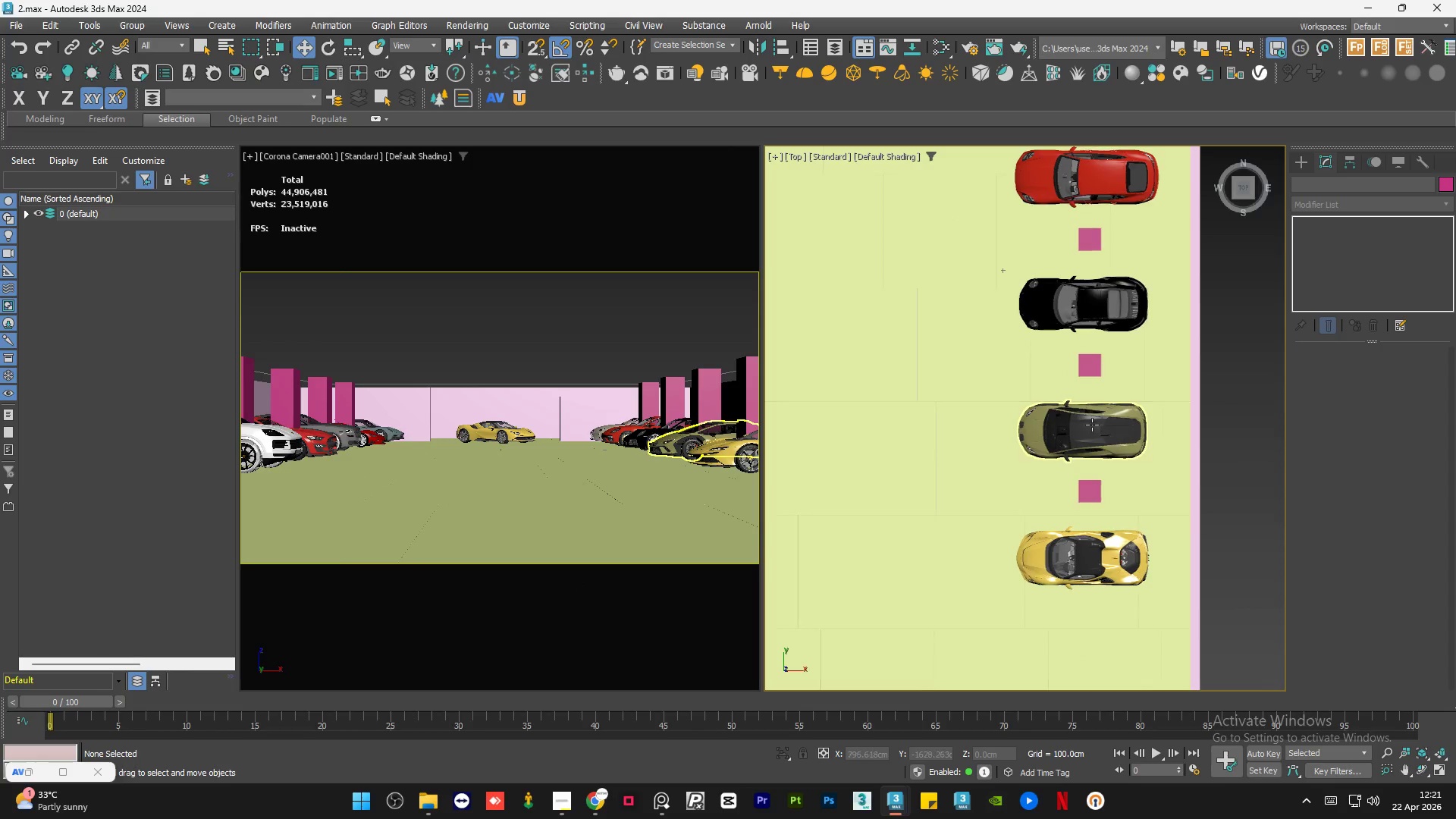 
left_click([1091, 425])
 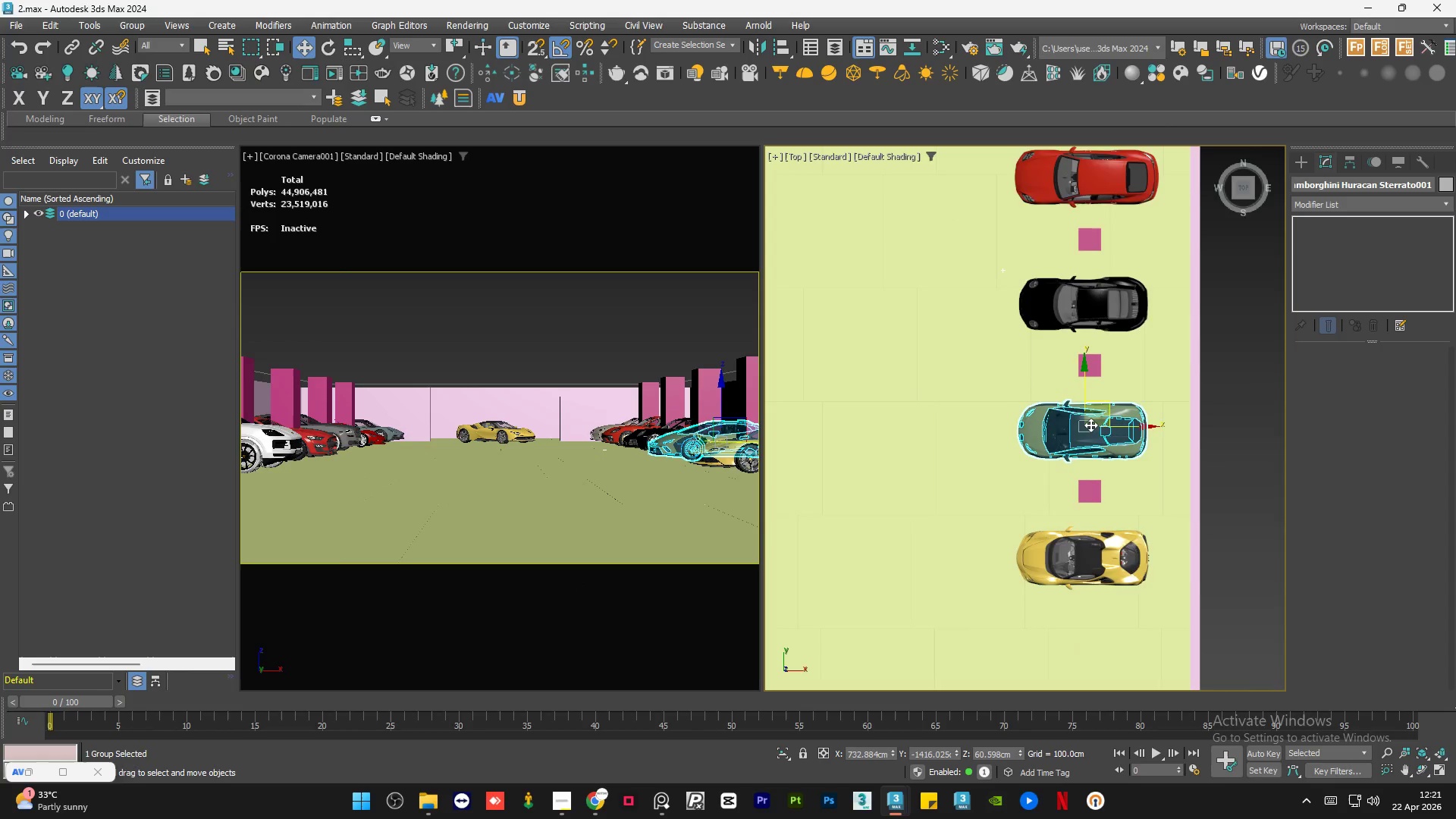 
scroll: coordinate [1090, 425], scroll_direction: up, amount: 1.0
 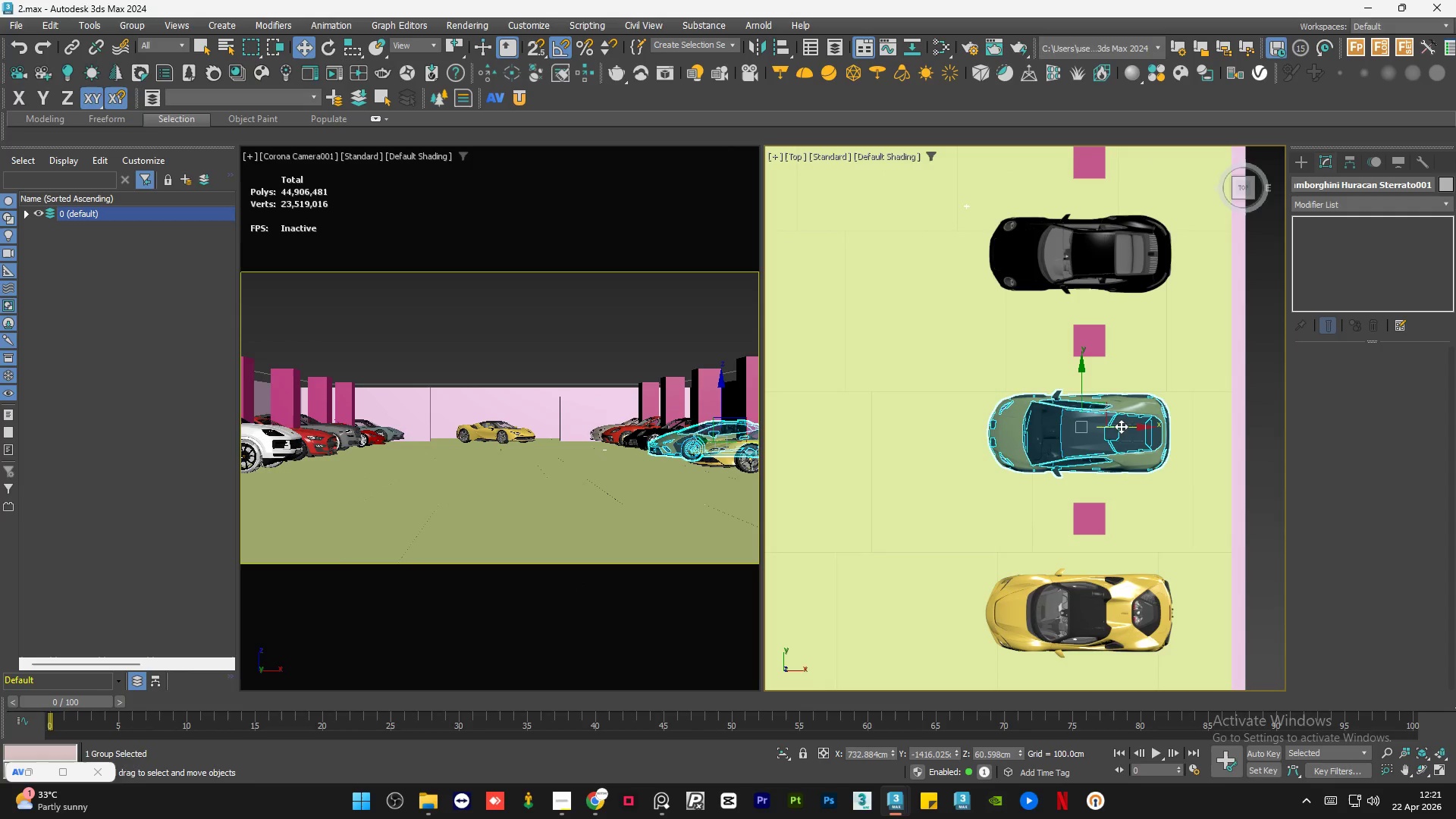 
left_click_drag(start_coordinate=[1121, 426], to_coordinate=[1112, 427])
 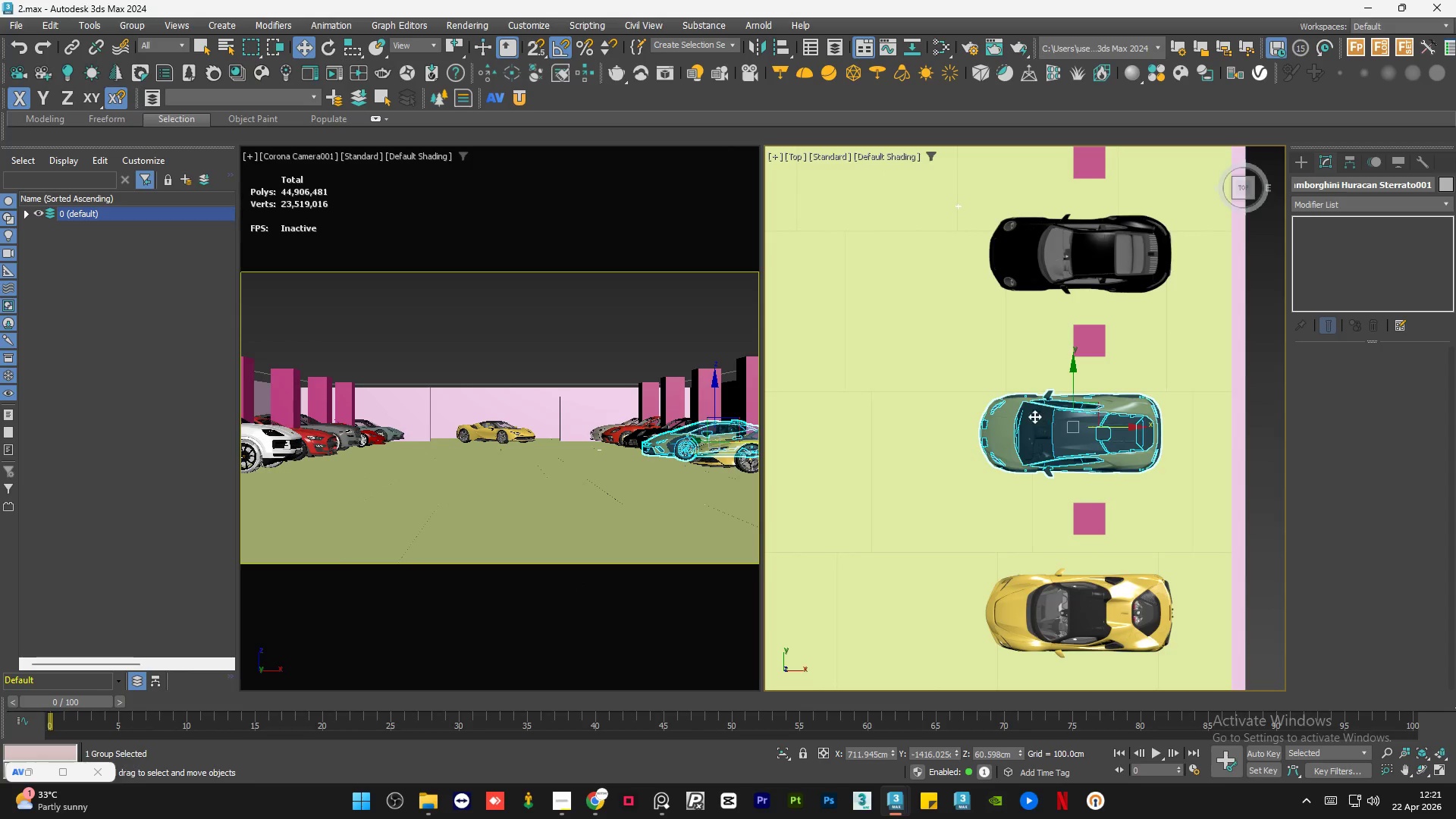 
scroll: coordinate [1034, 416], scroll_direction: down, amount: 1.0
 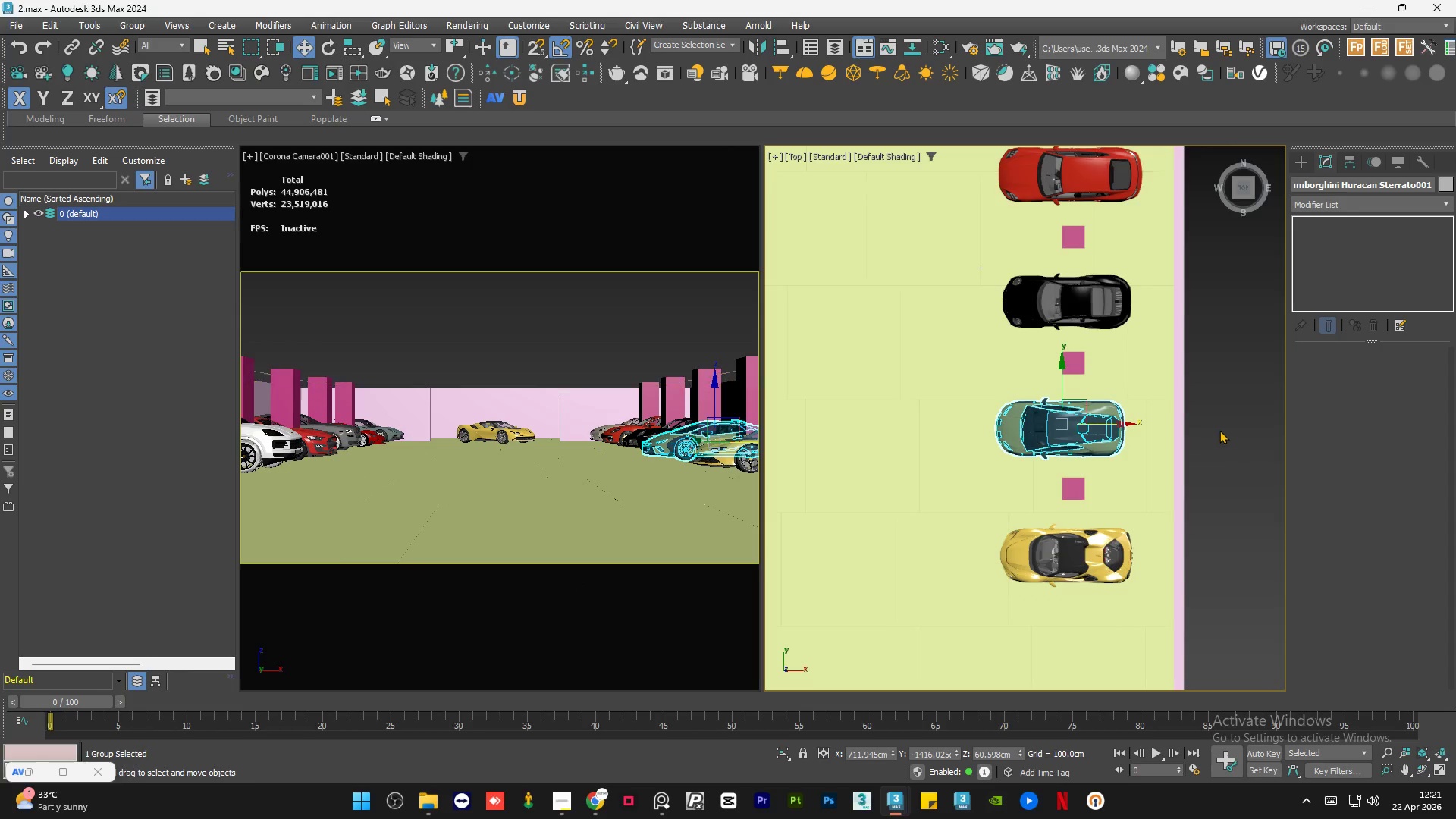 
left_click([1224, 426])
 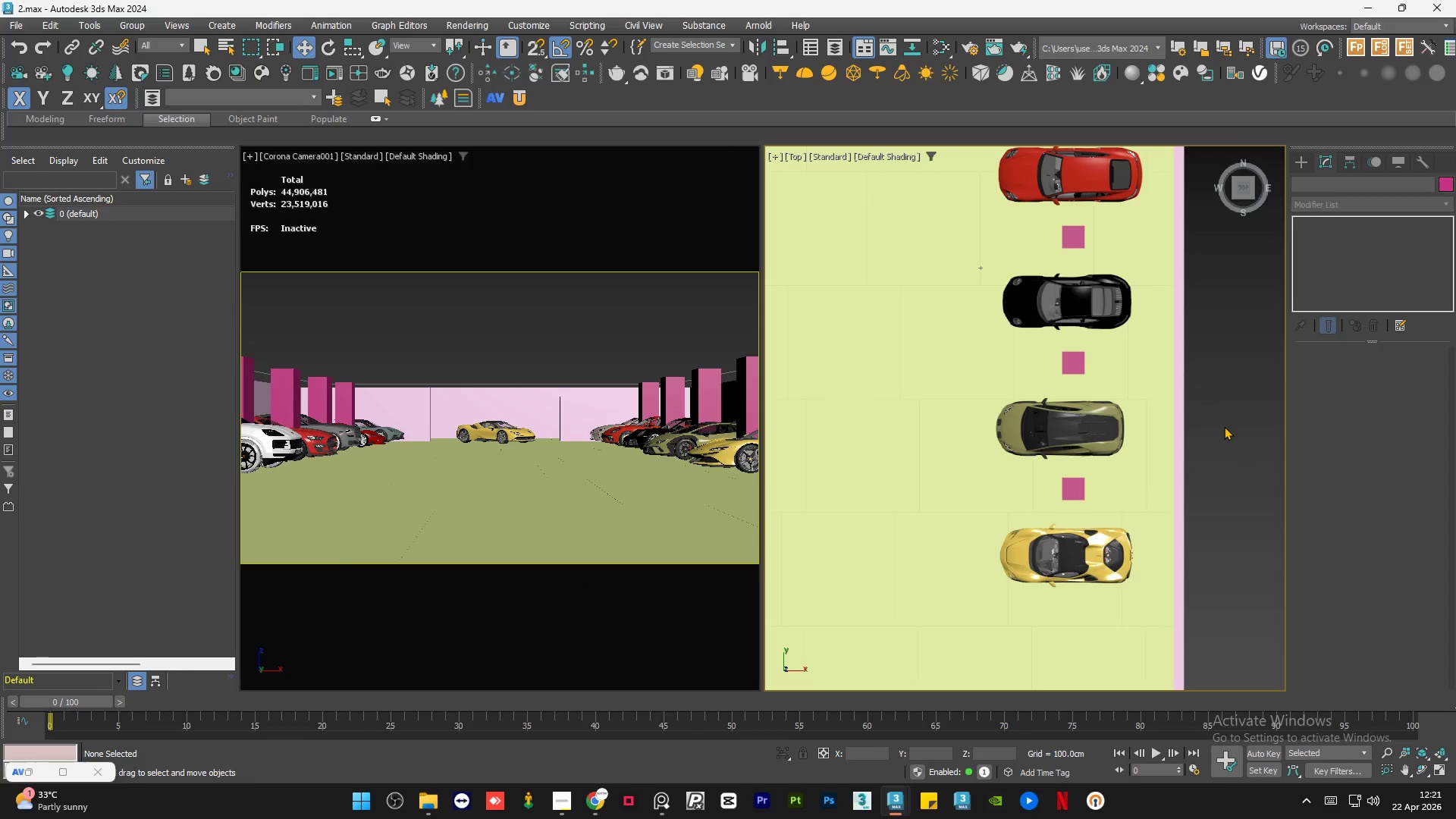 
key(Control+S)
 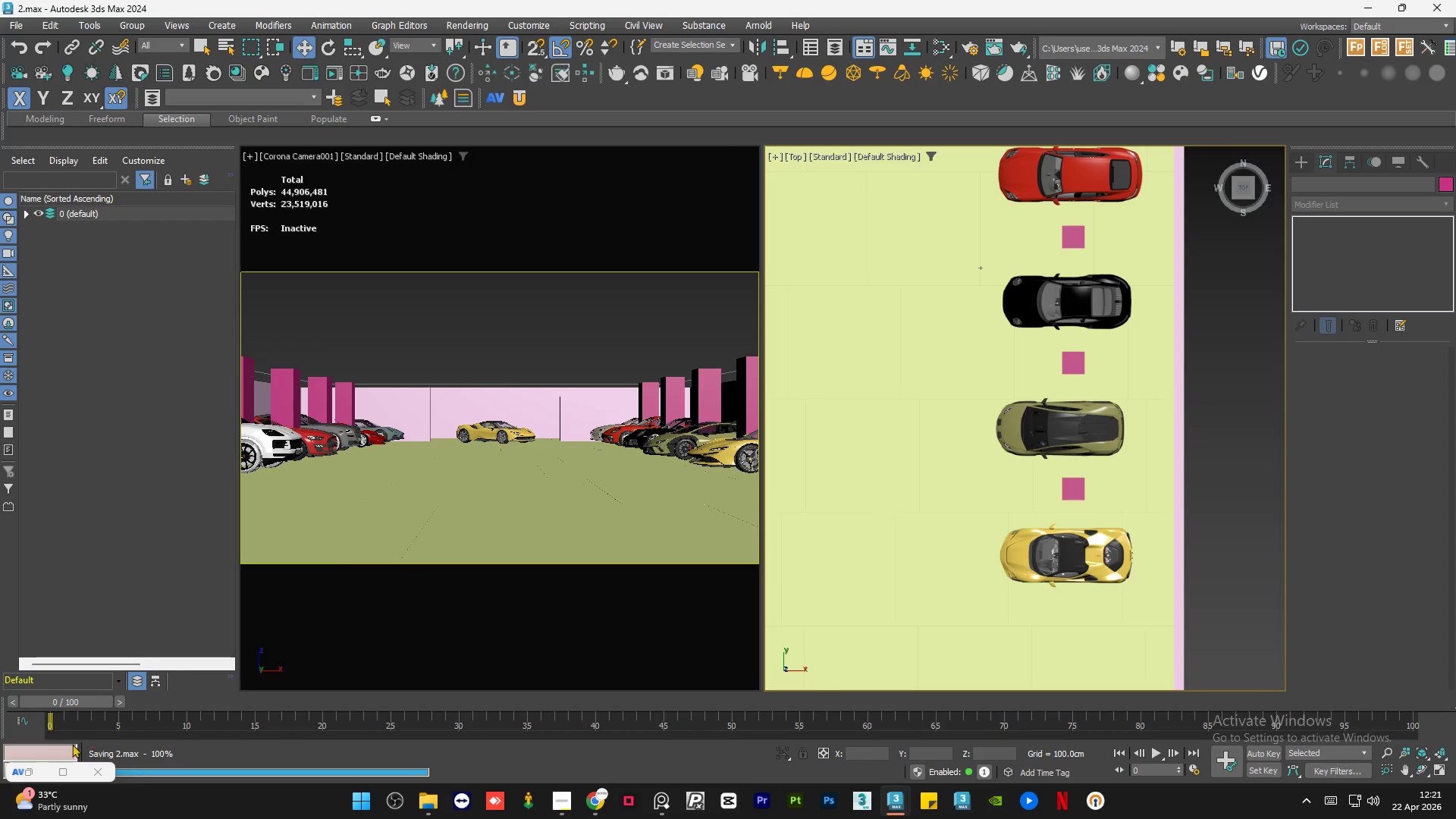 
left_click([38, 773])
 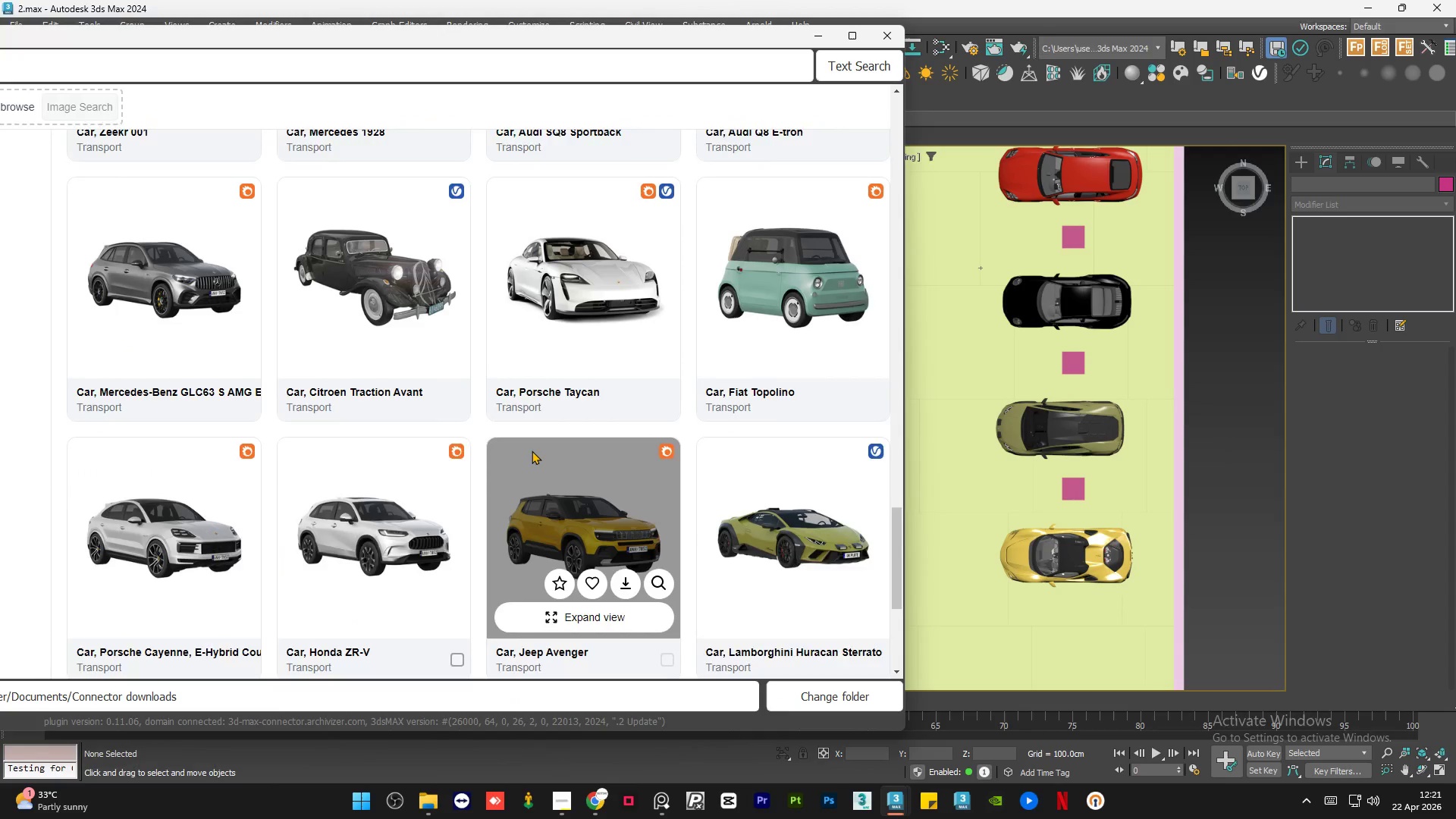 
scroll: coordinate [546, 454], scroll_direction: down, amount: 14.0
 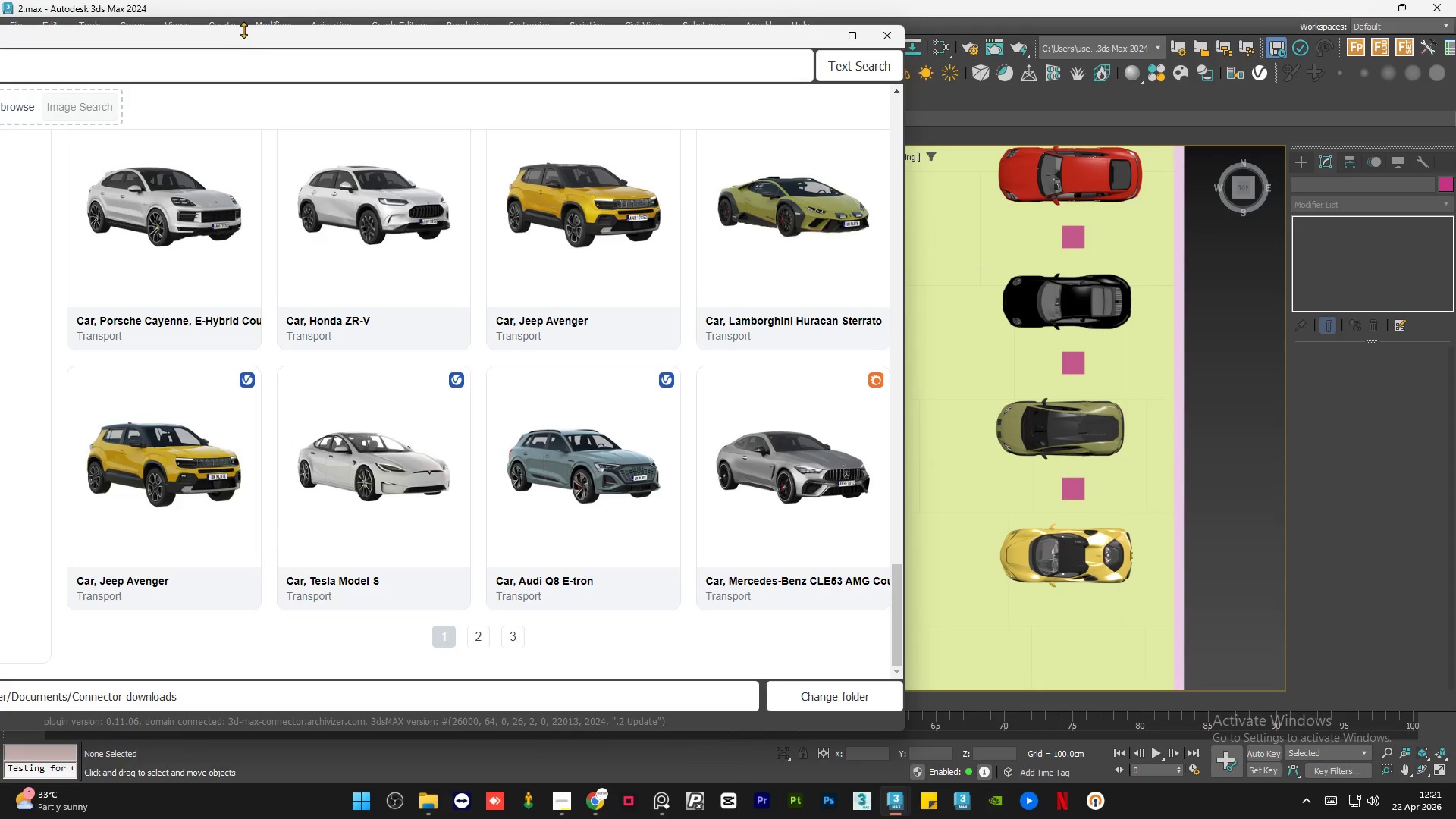 
left_click_drag(start_coordinate=[231, 38], to_coordinate=[443, 63])
 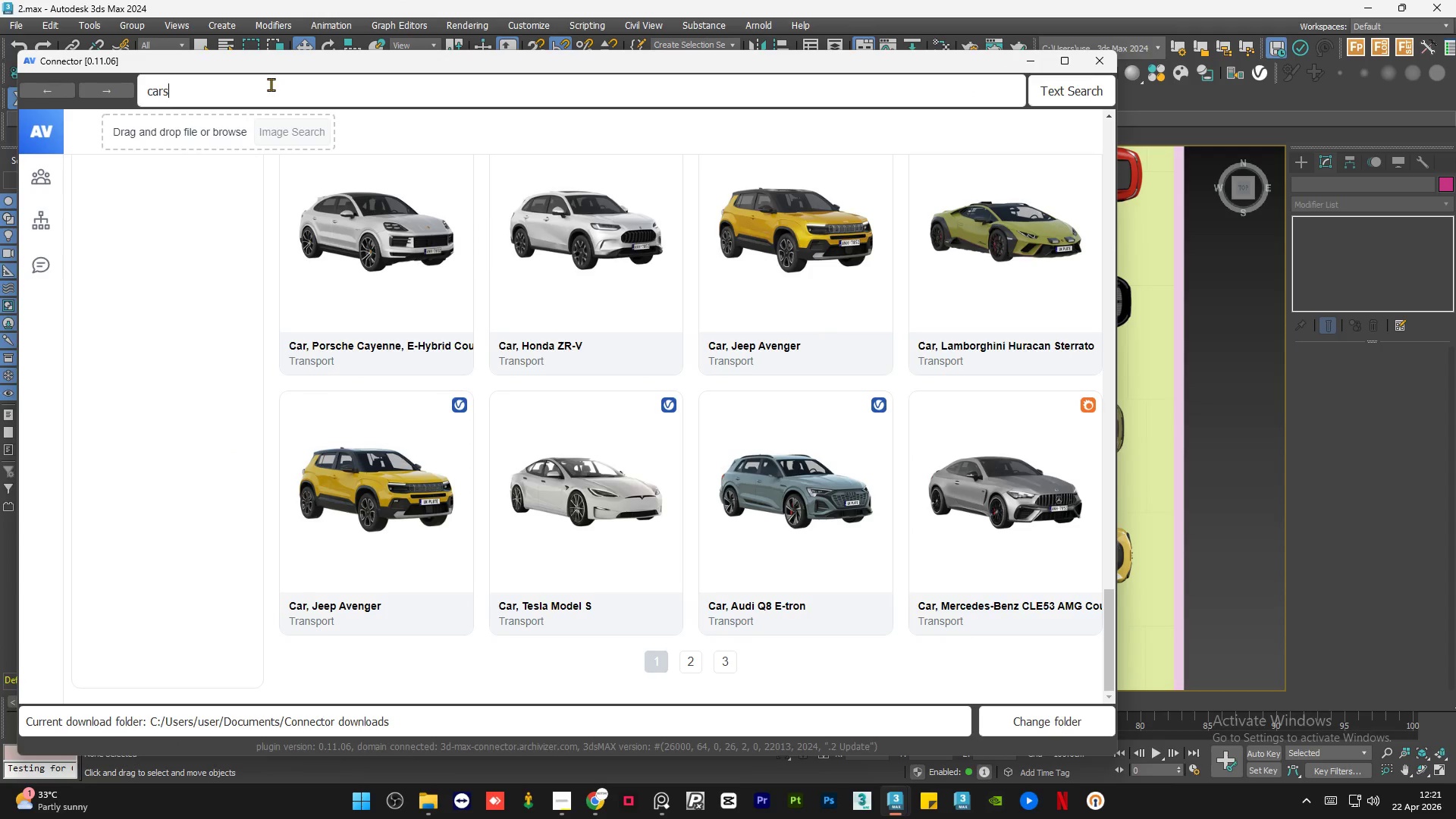 
double_click([271, 84])
 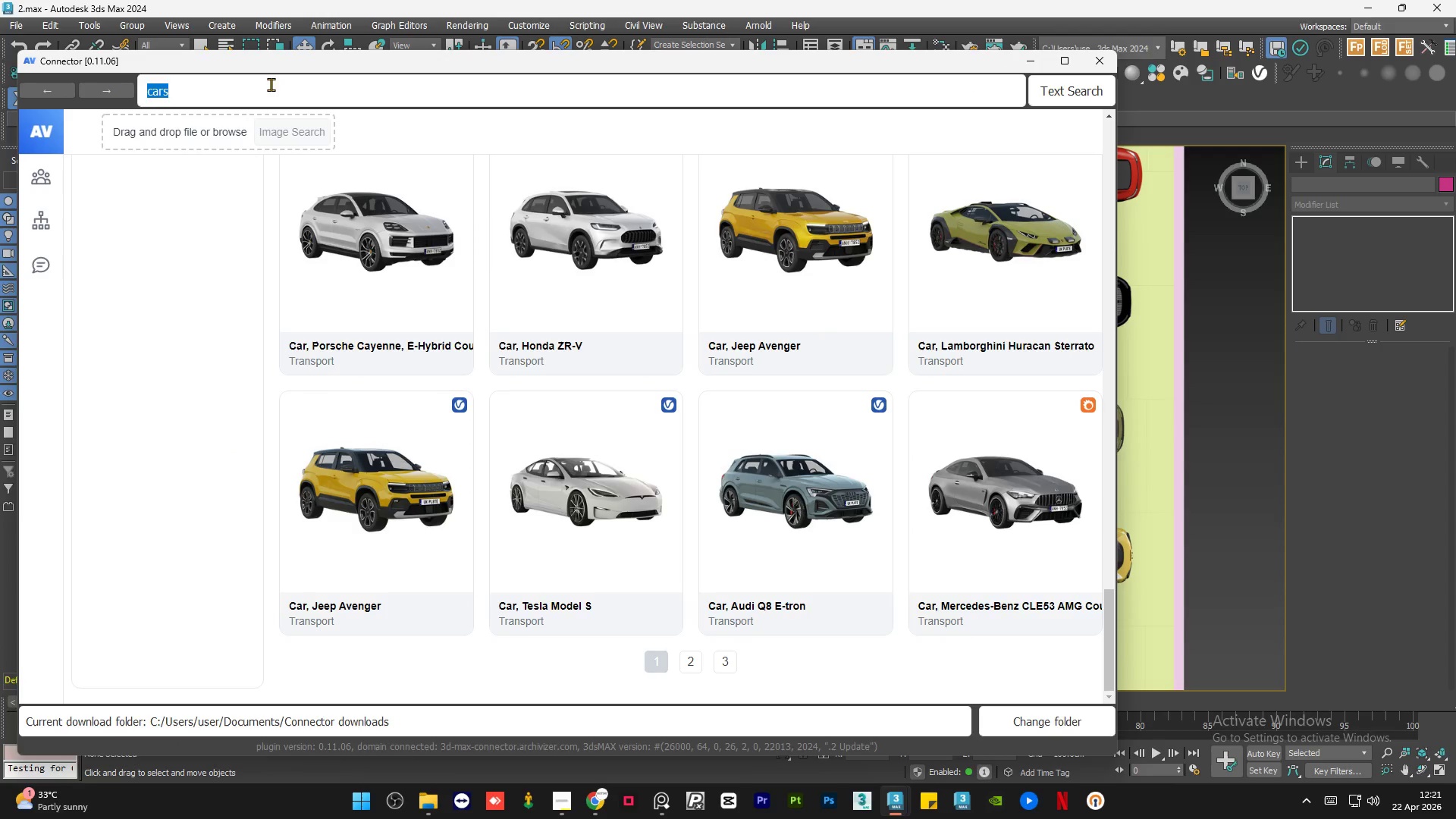 
type(subv)
key(Backspace)
 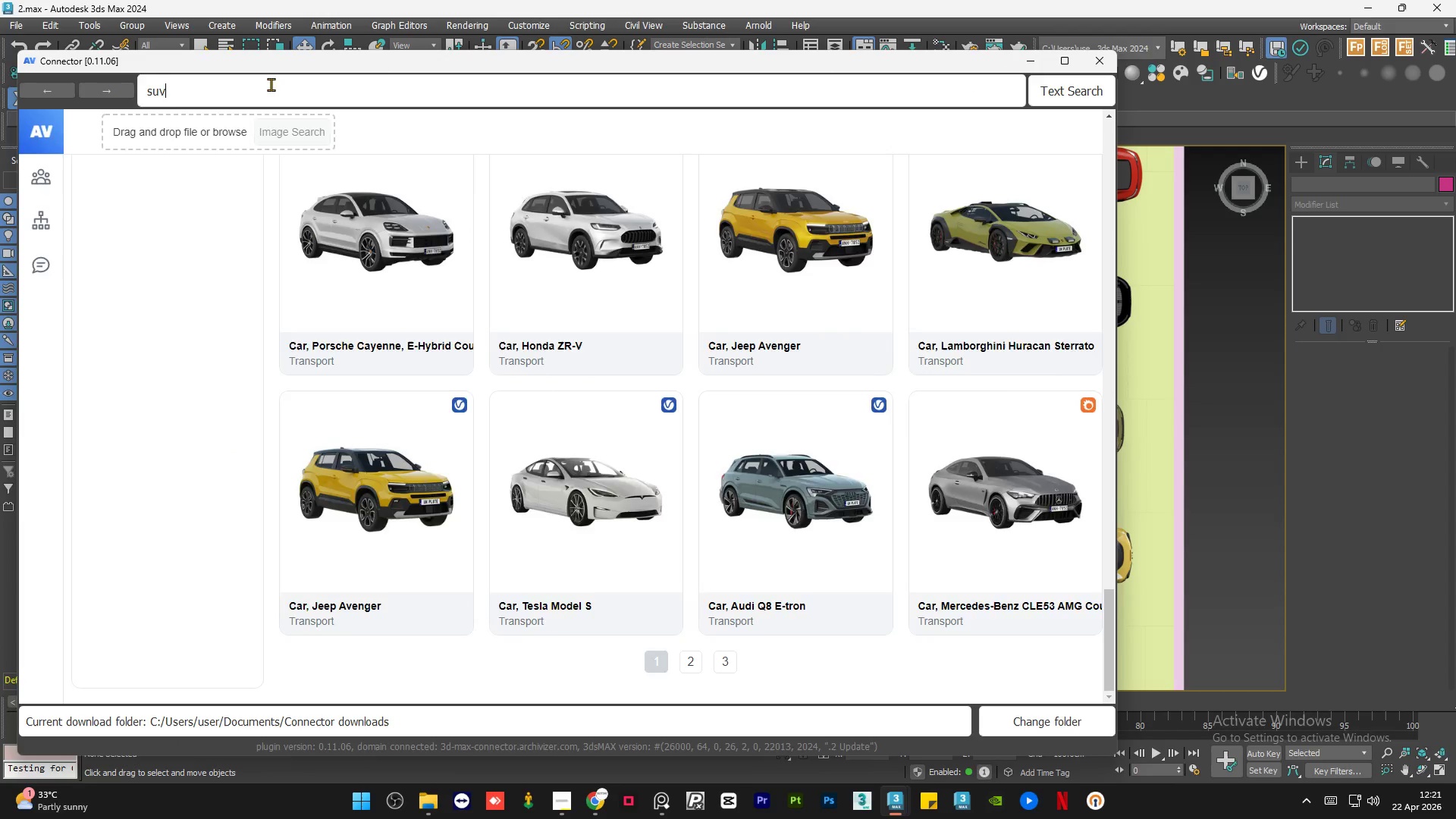 
key(Enter)
 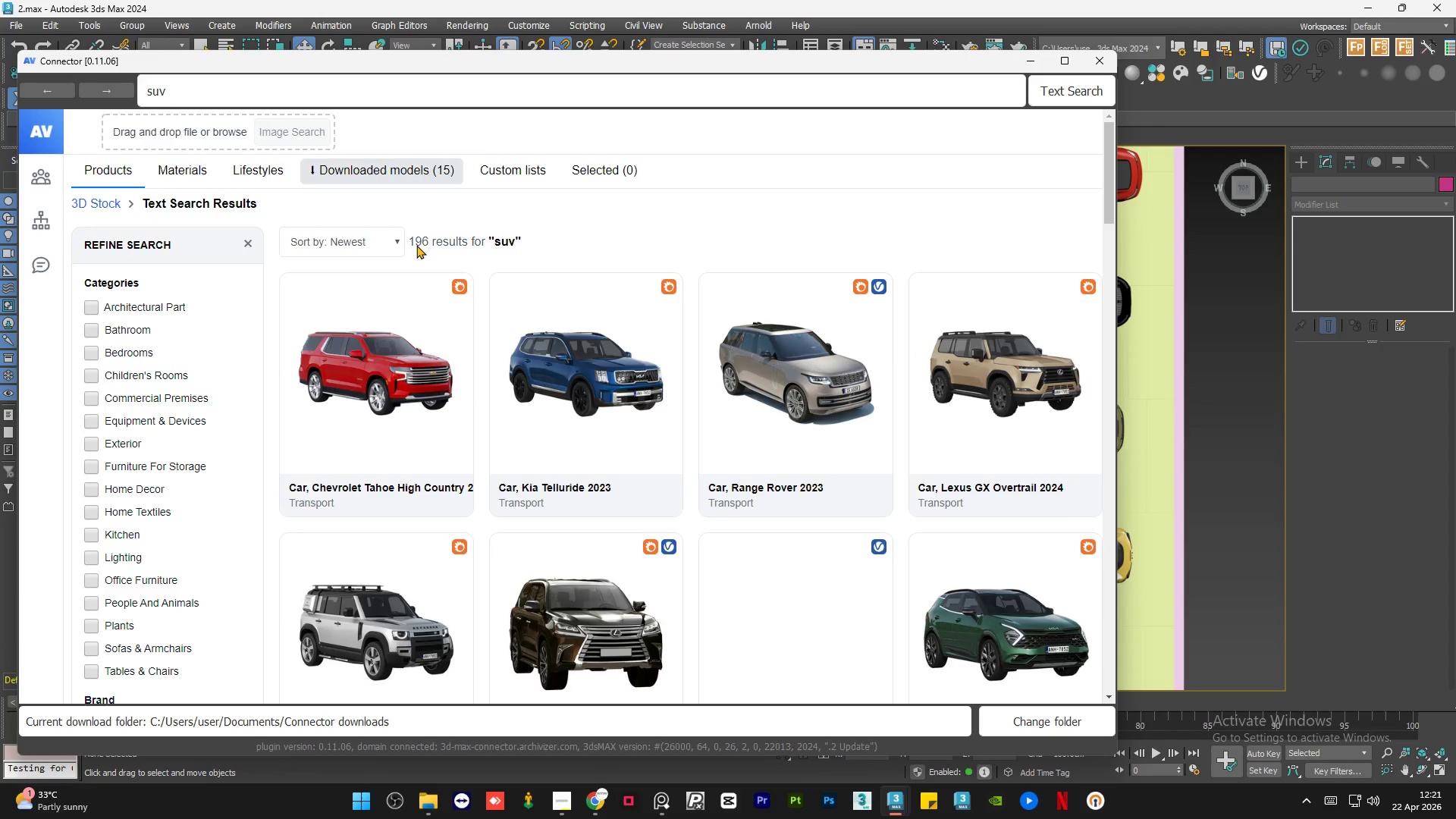 
scroll: coordinate [441, 290], scroll_direction: down, amount: 13.0
 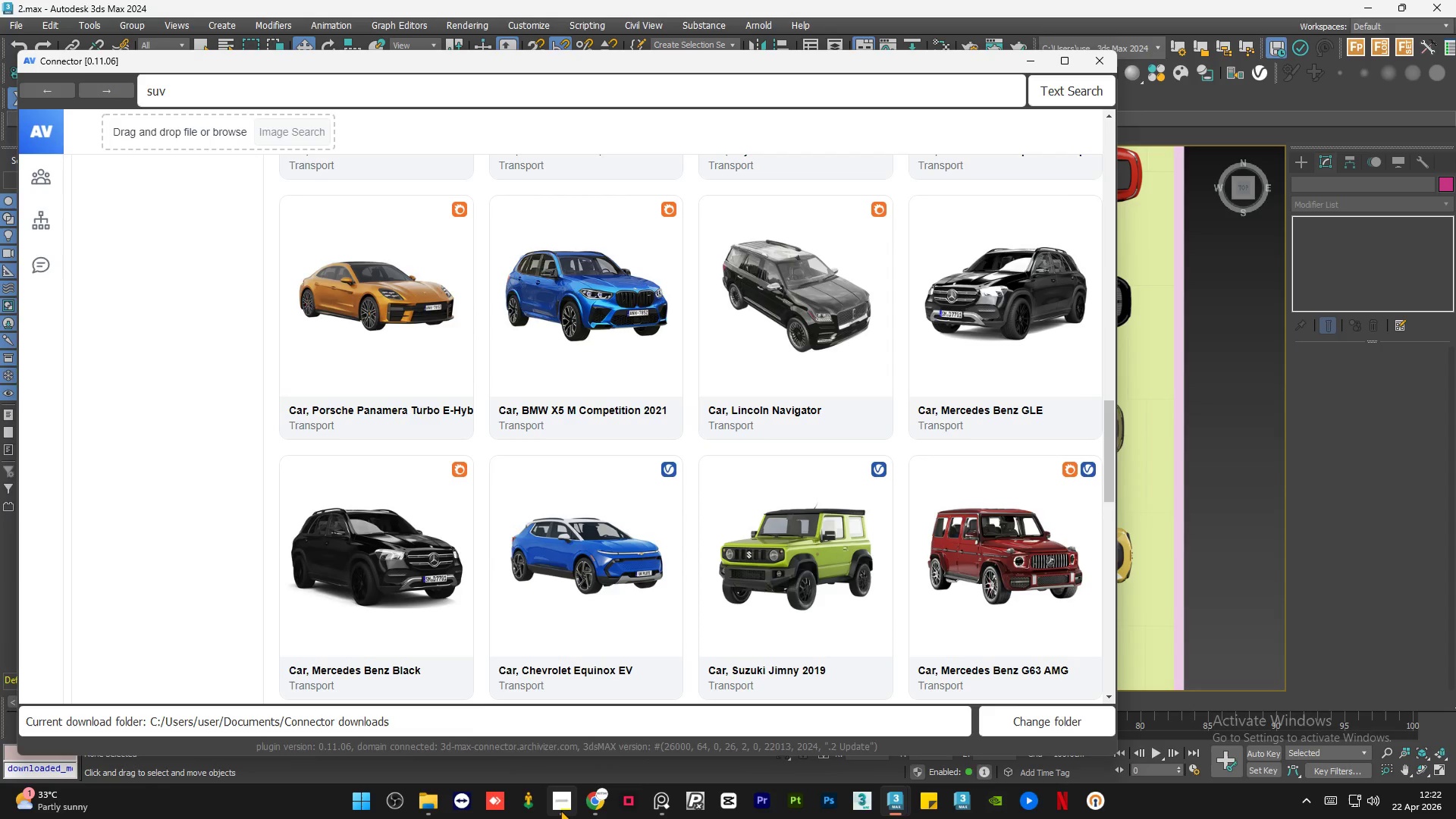 
left_click([560, 810])